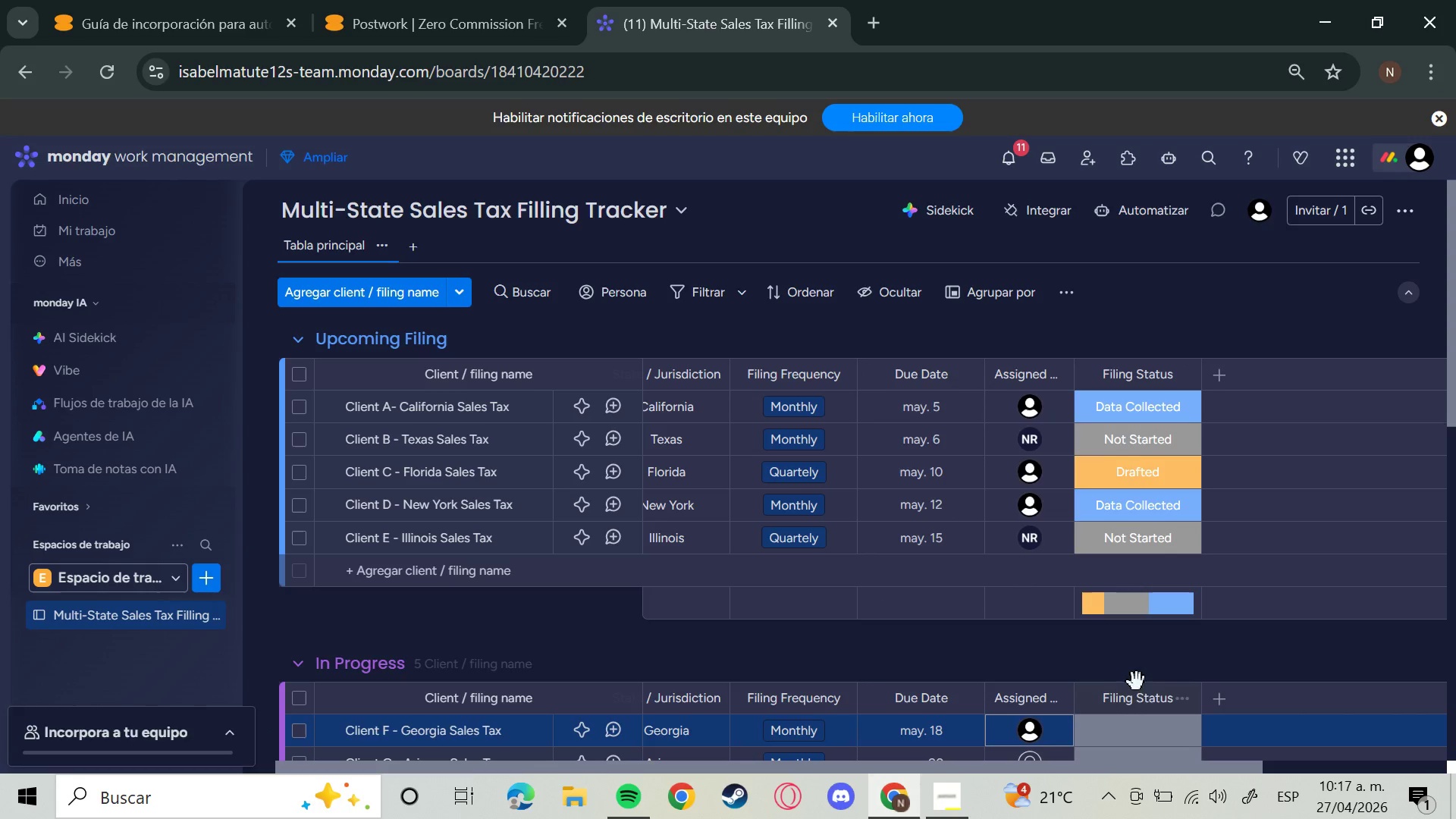 
scroll: coordinate [1137, 682], scroll_direction: down, amount: 1.0
 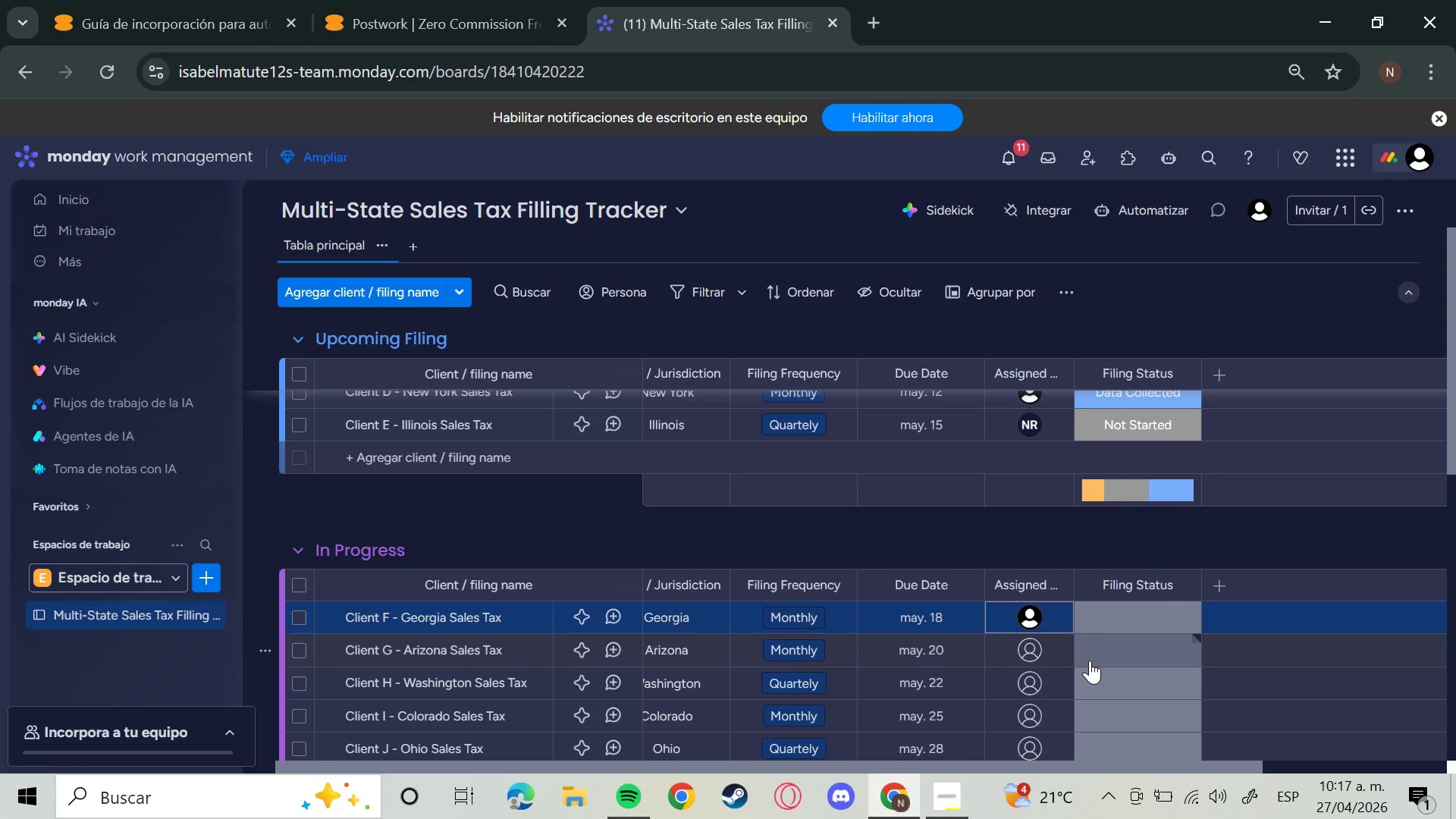 
wait(21.23)
 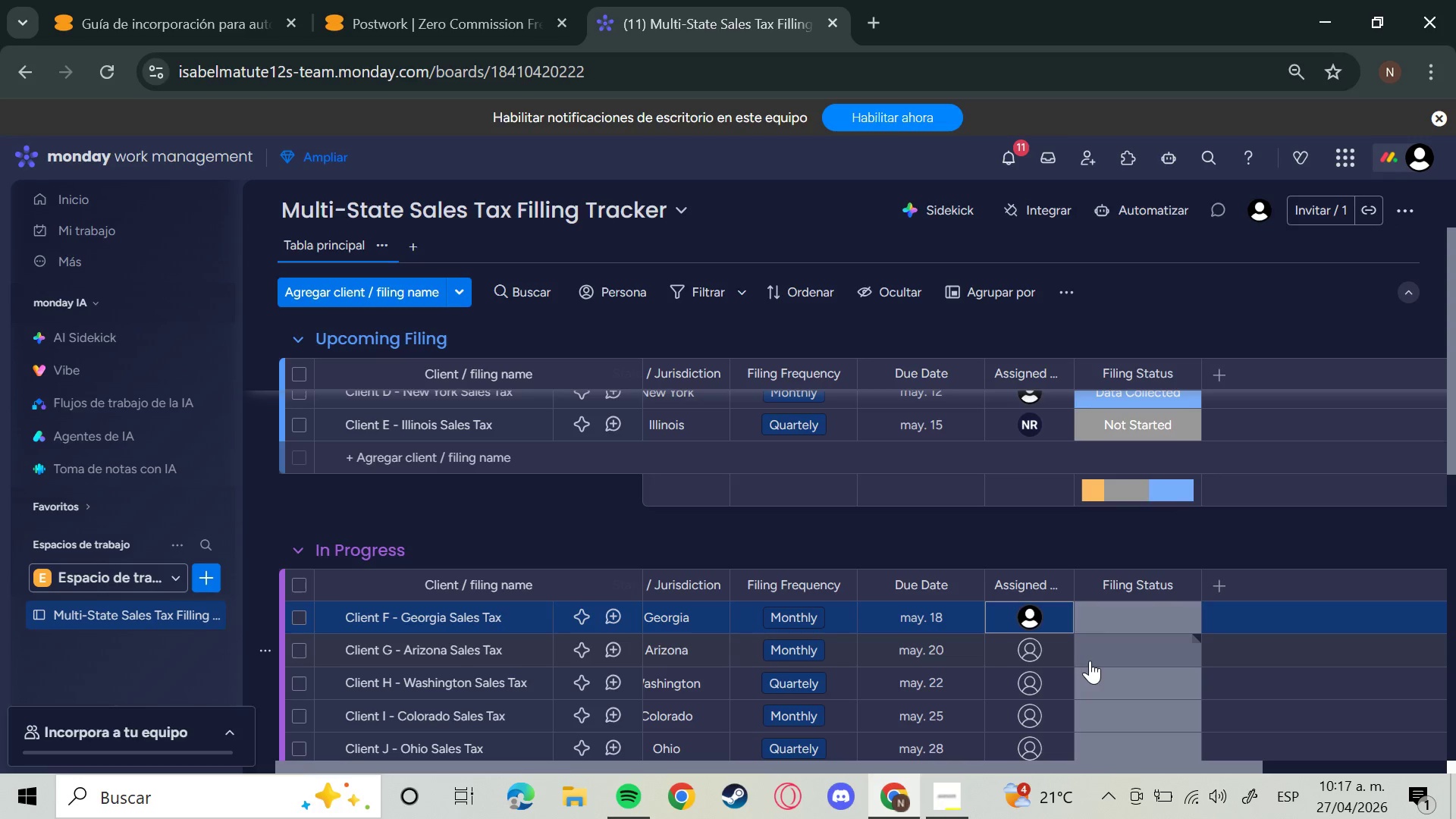 
left_click([1150, 617])
 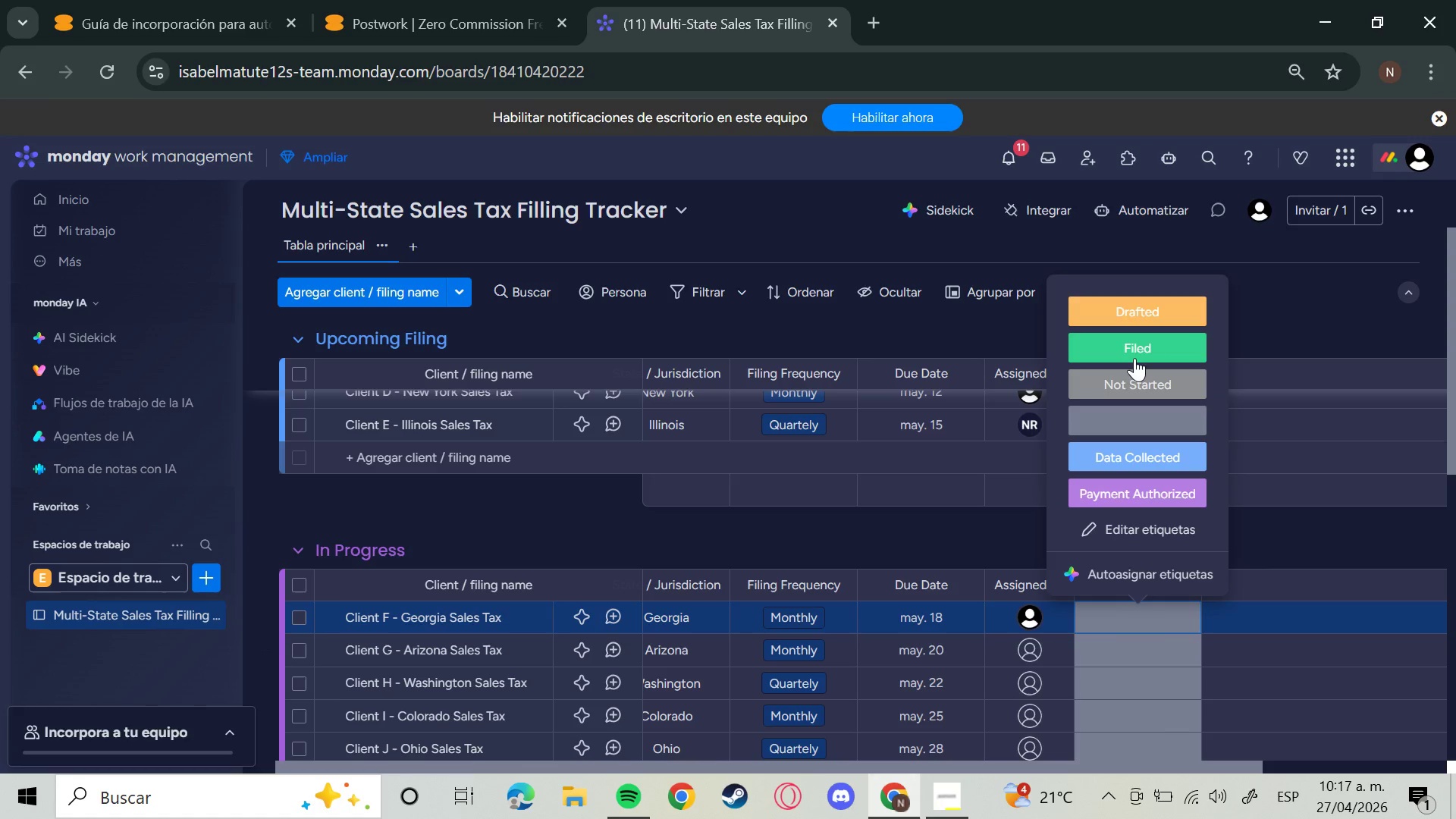 
left_click([1131, 305])
 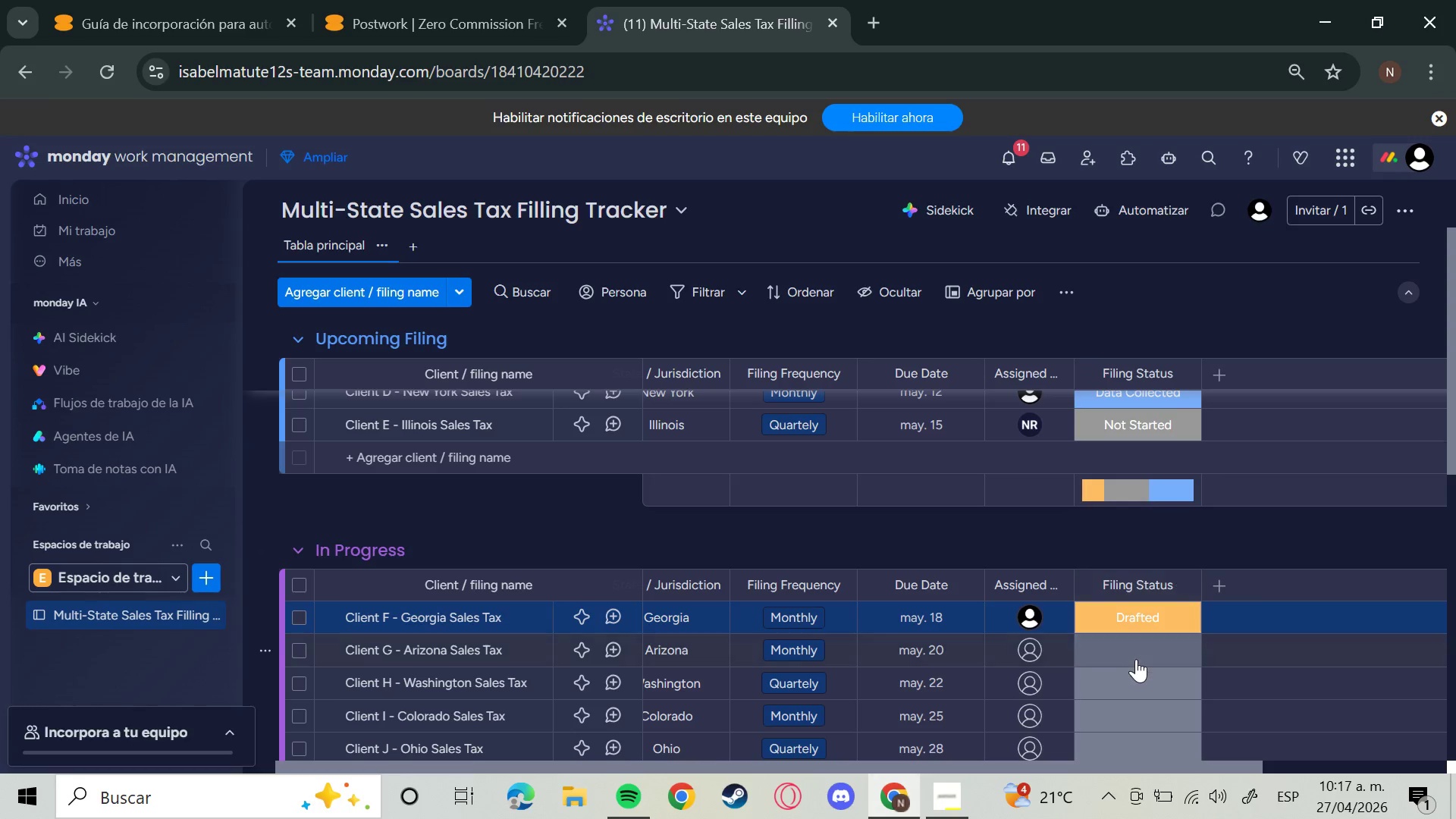 
left_click([1136, 659])
 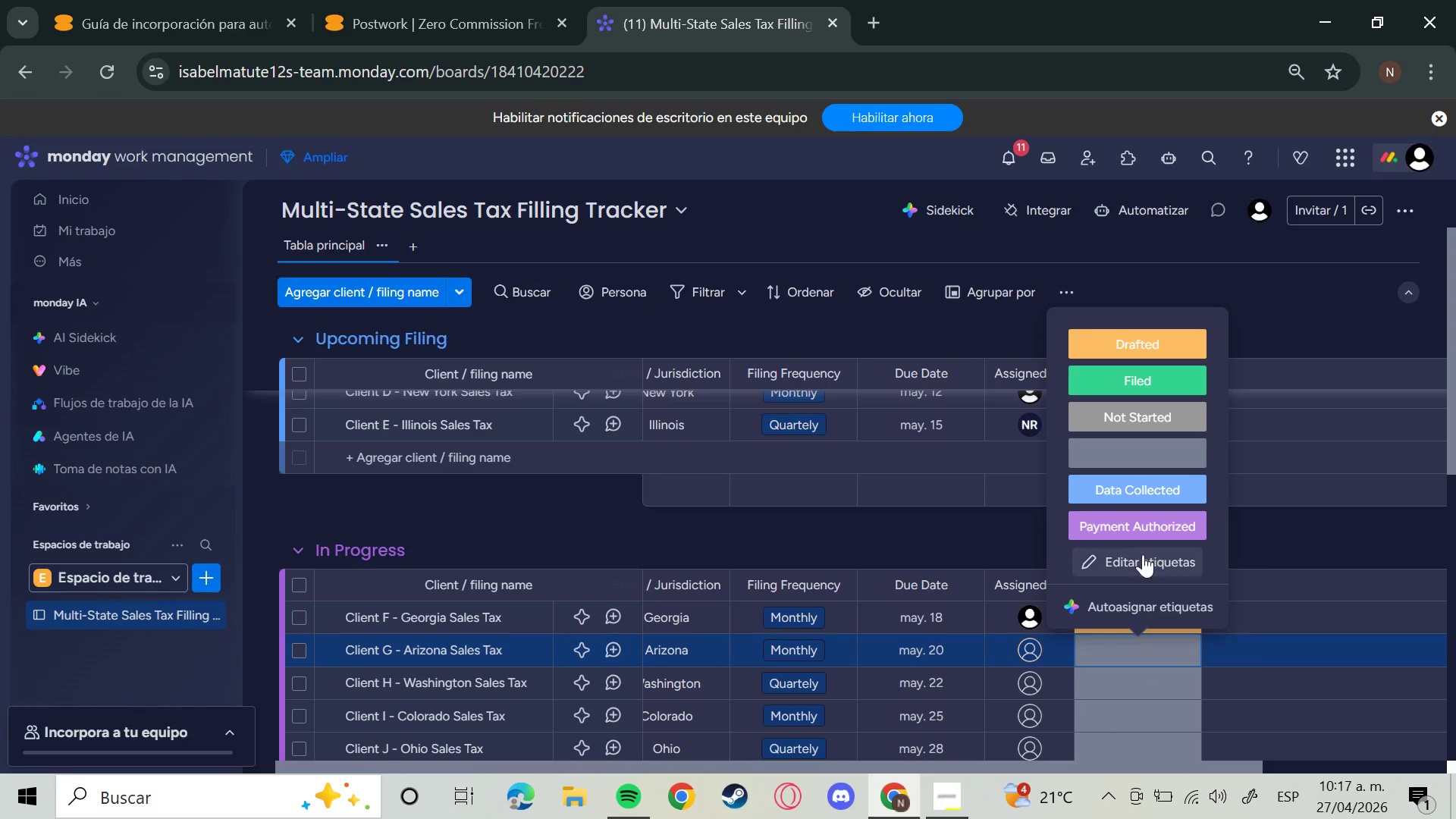 
left_click([1133, 522])
 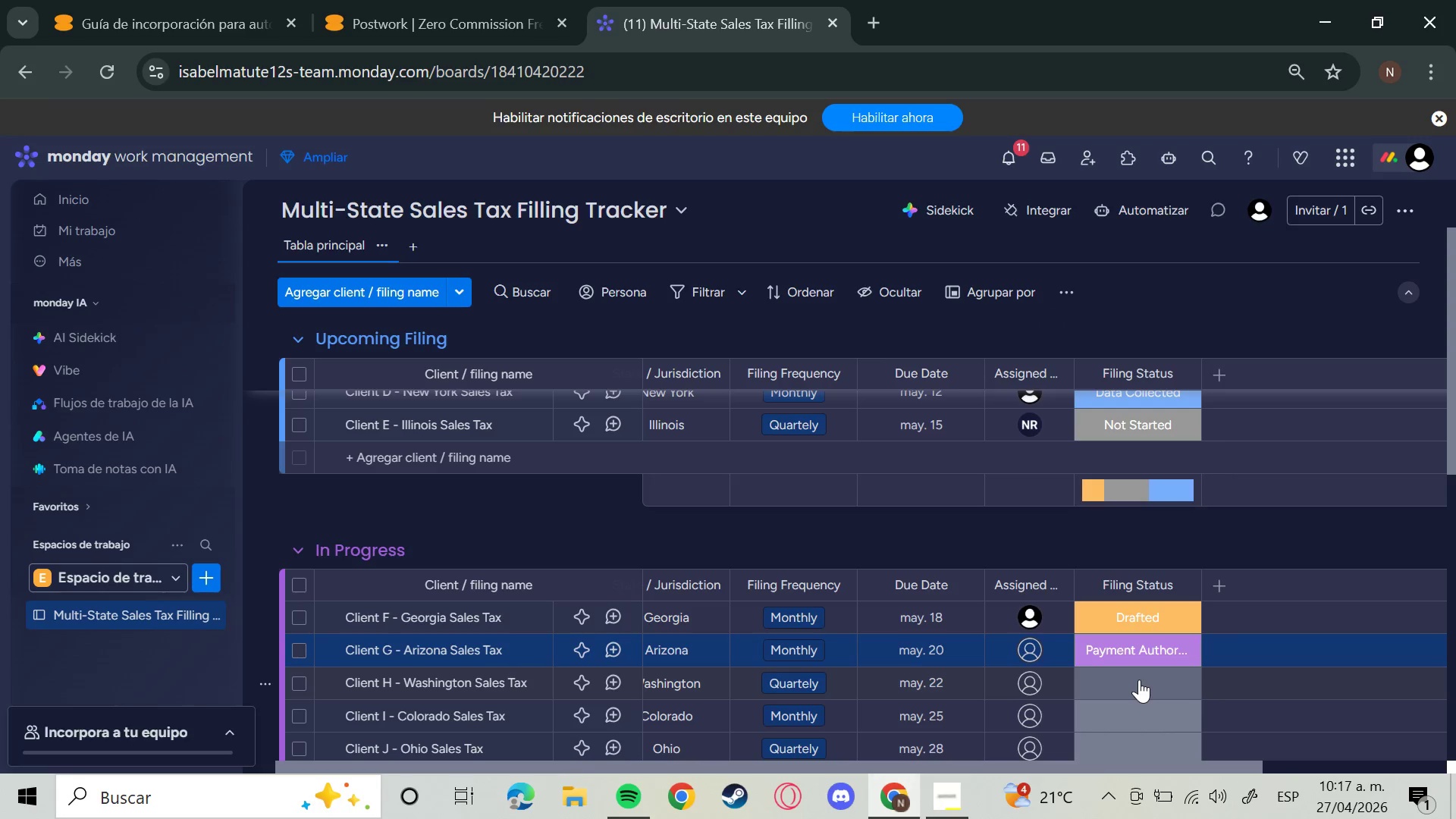 
left_click([1139, 679])
 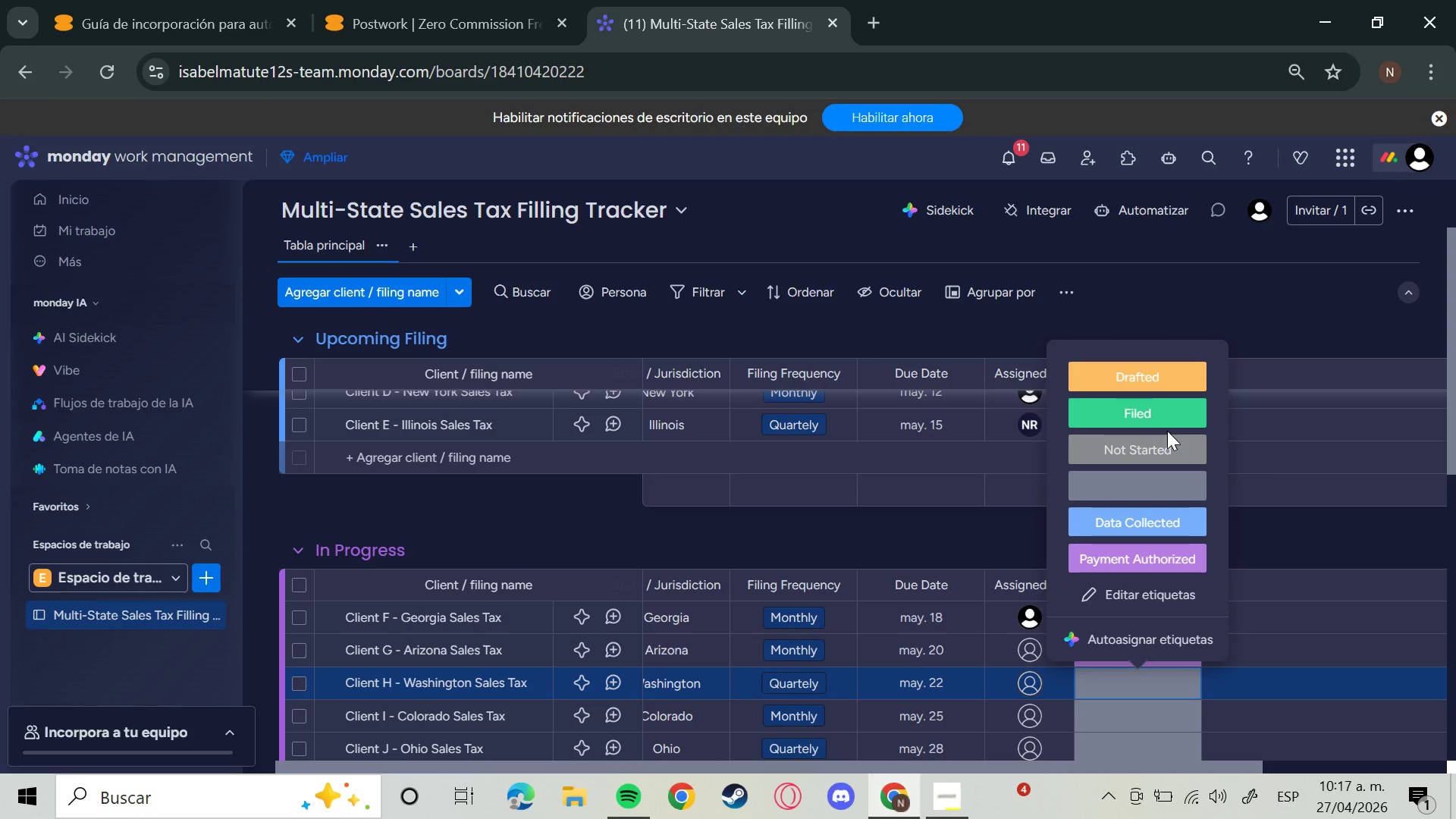 
left_click([1142, 519])
 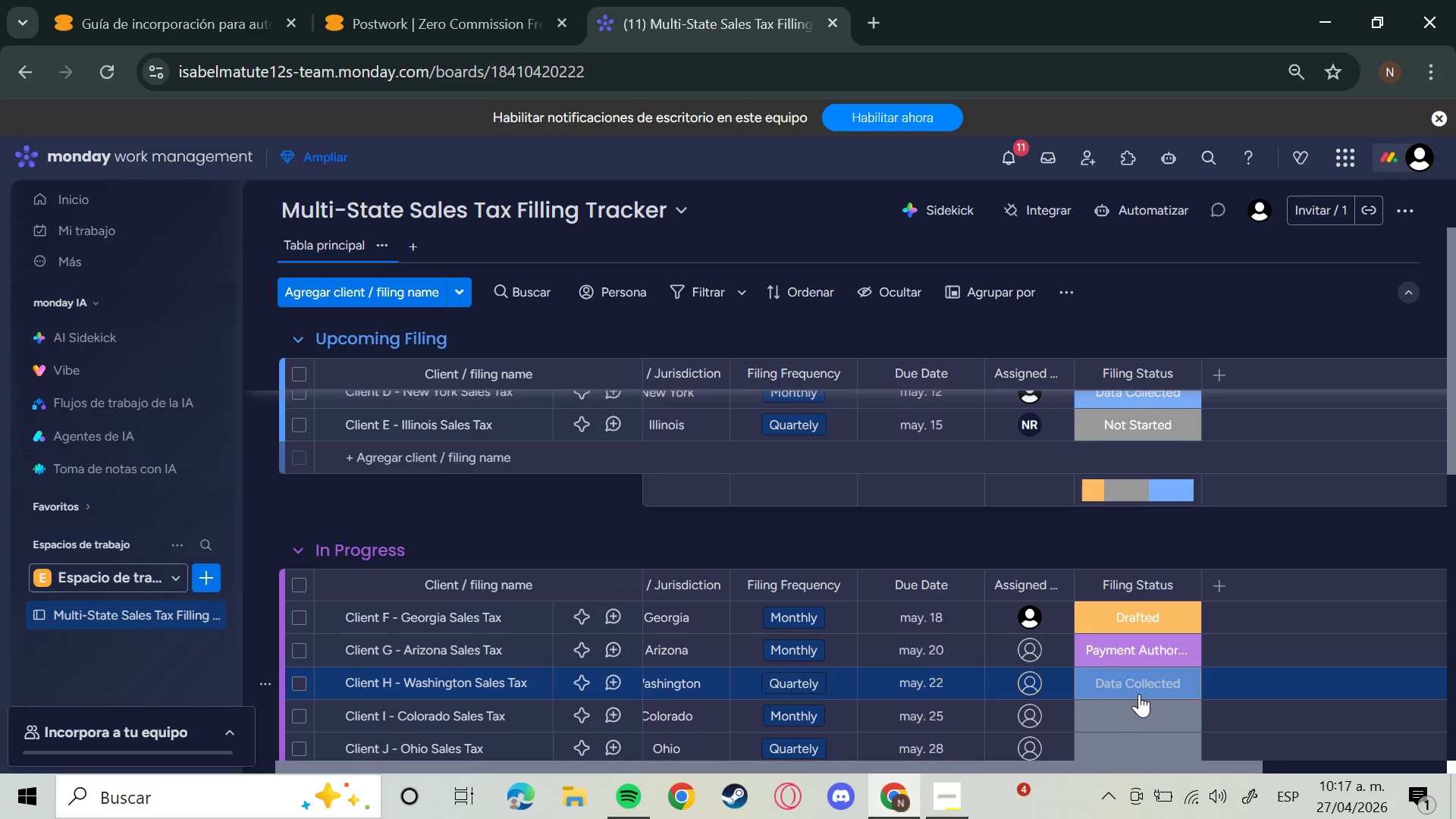 
left_click([1144, 711])
 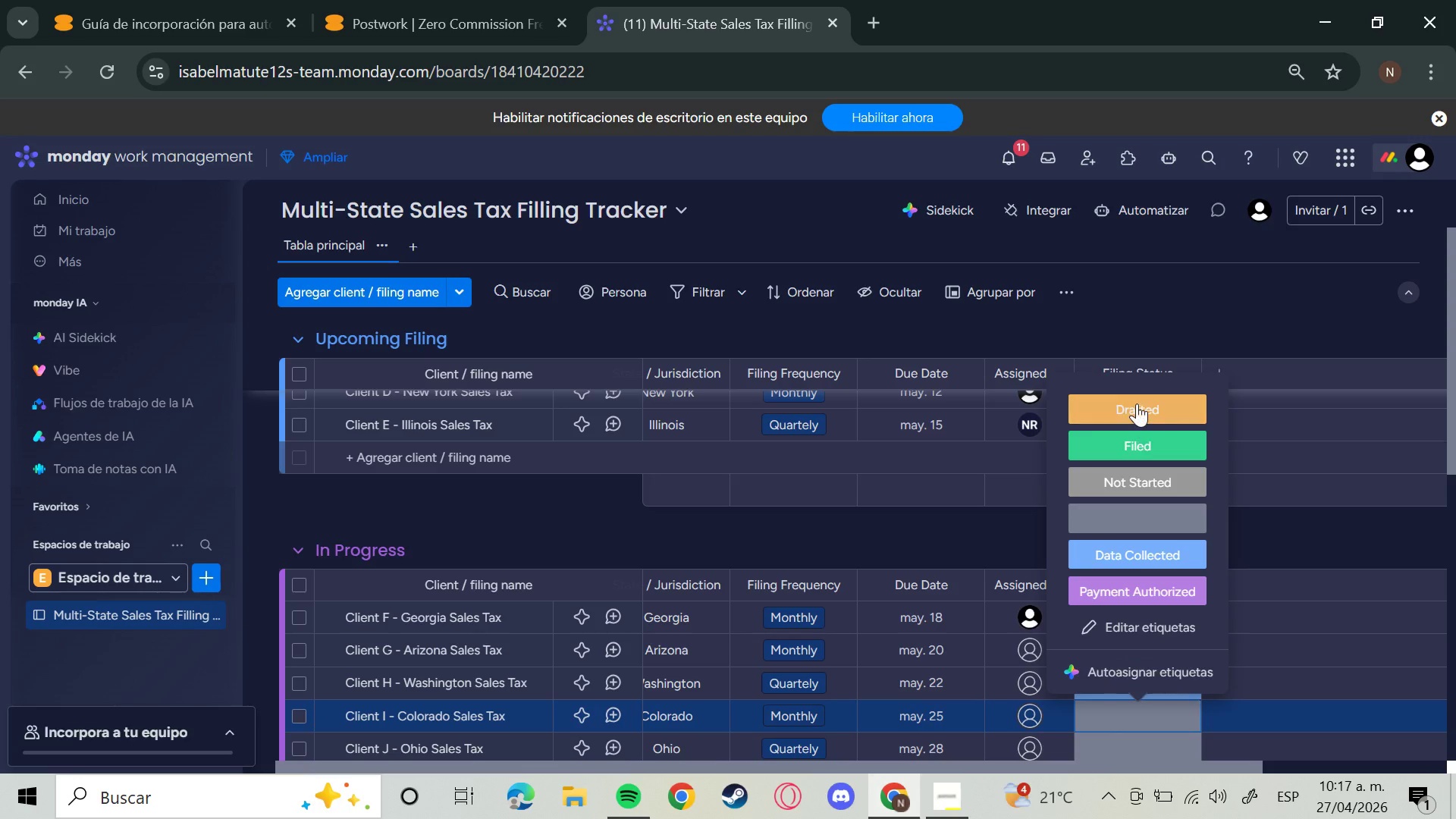 
left_click([1137, 403])
 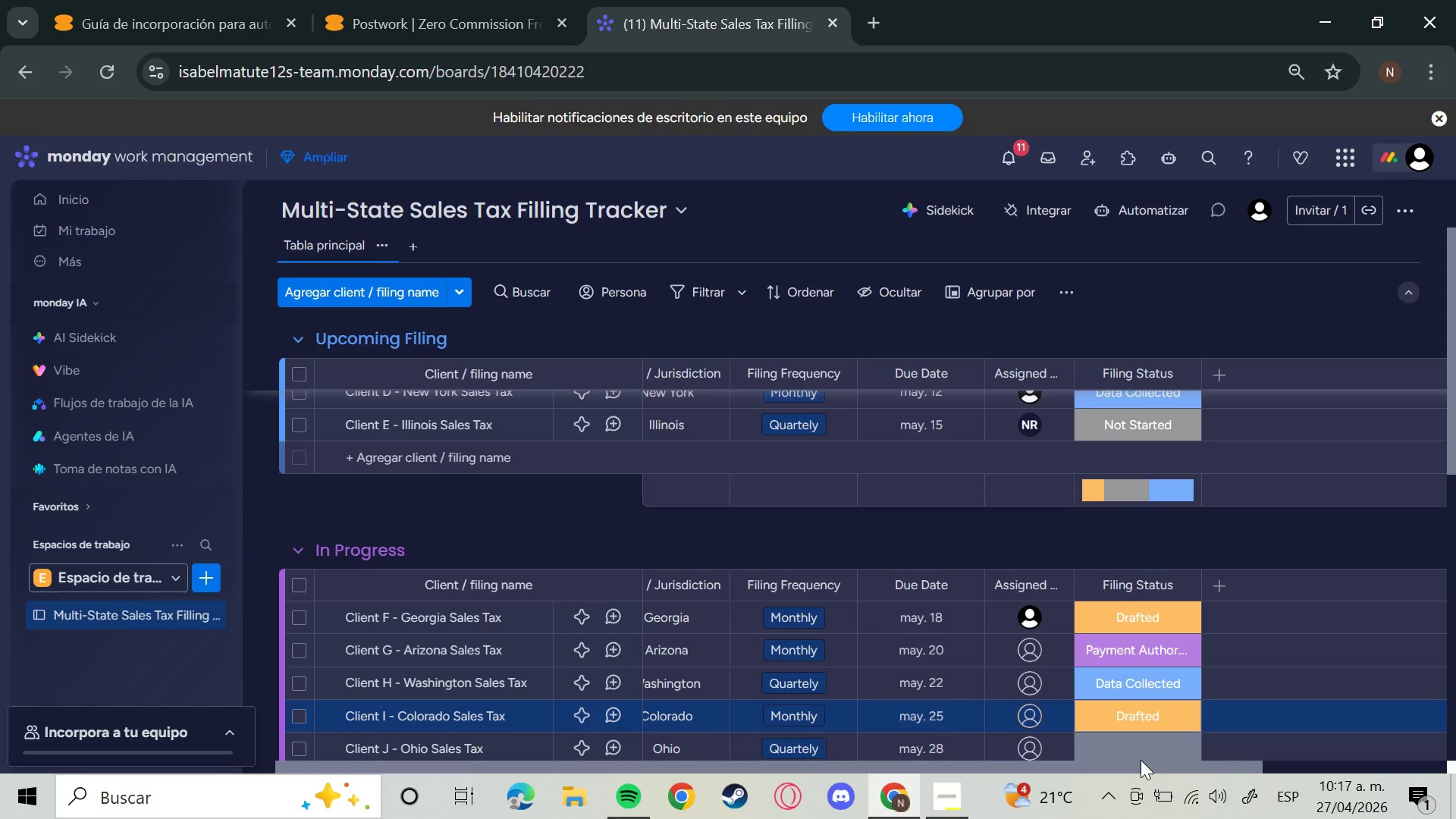 
left_click([1158, 744])
 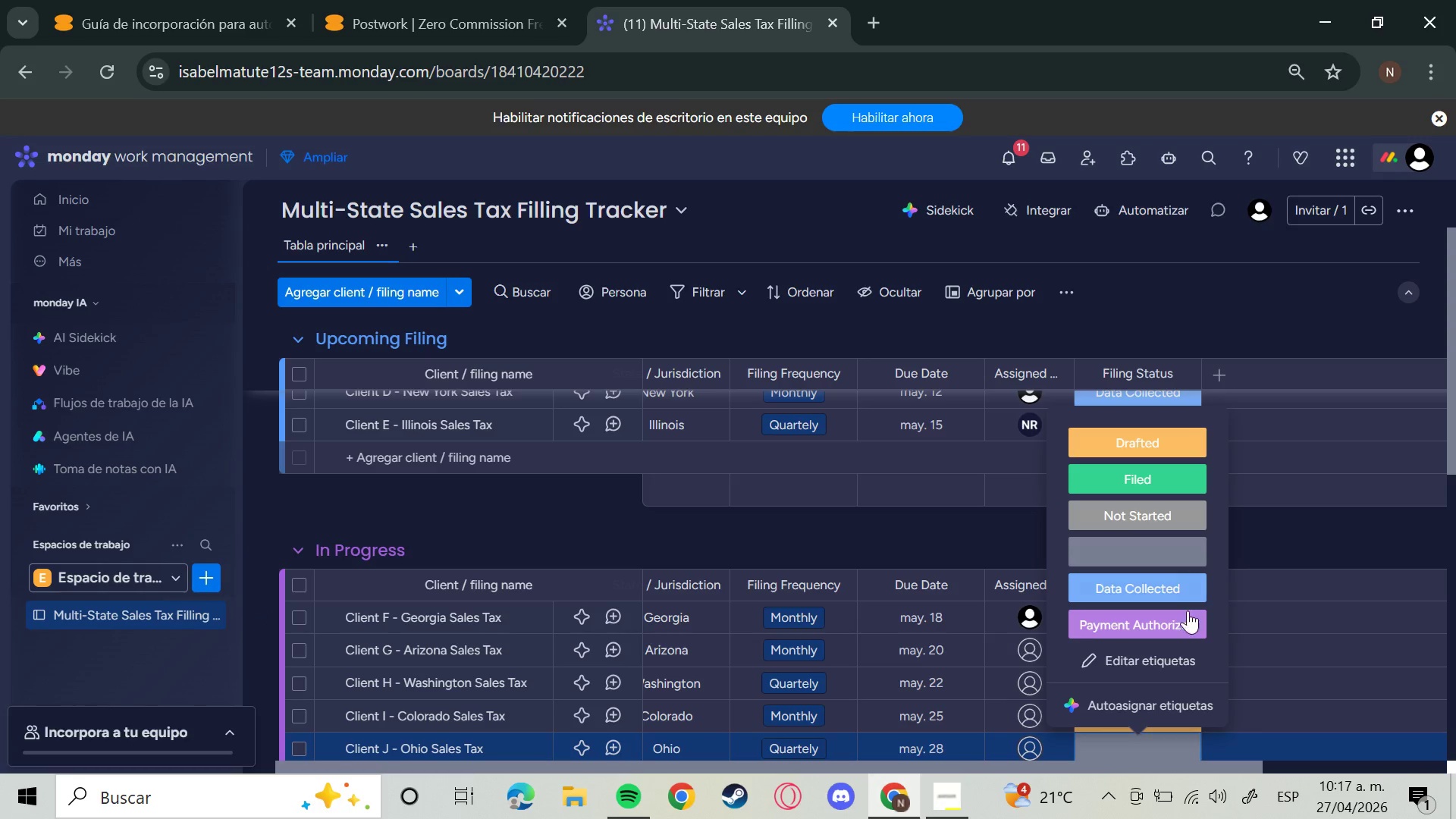 
left_click([1174, 629])
 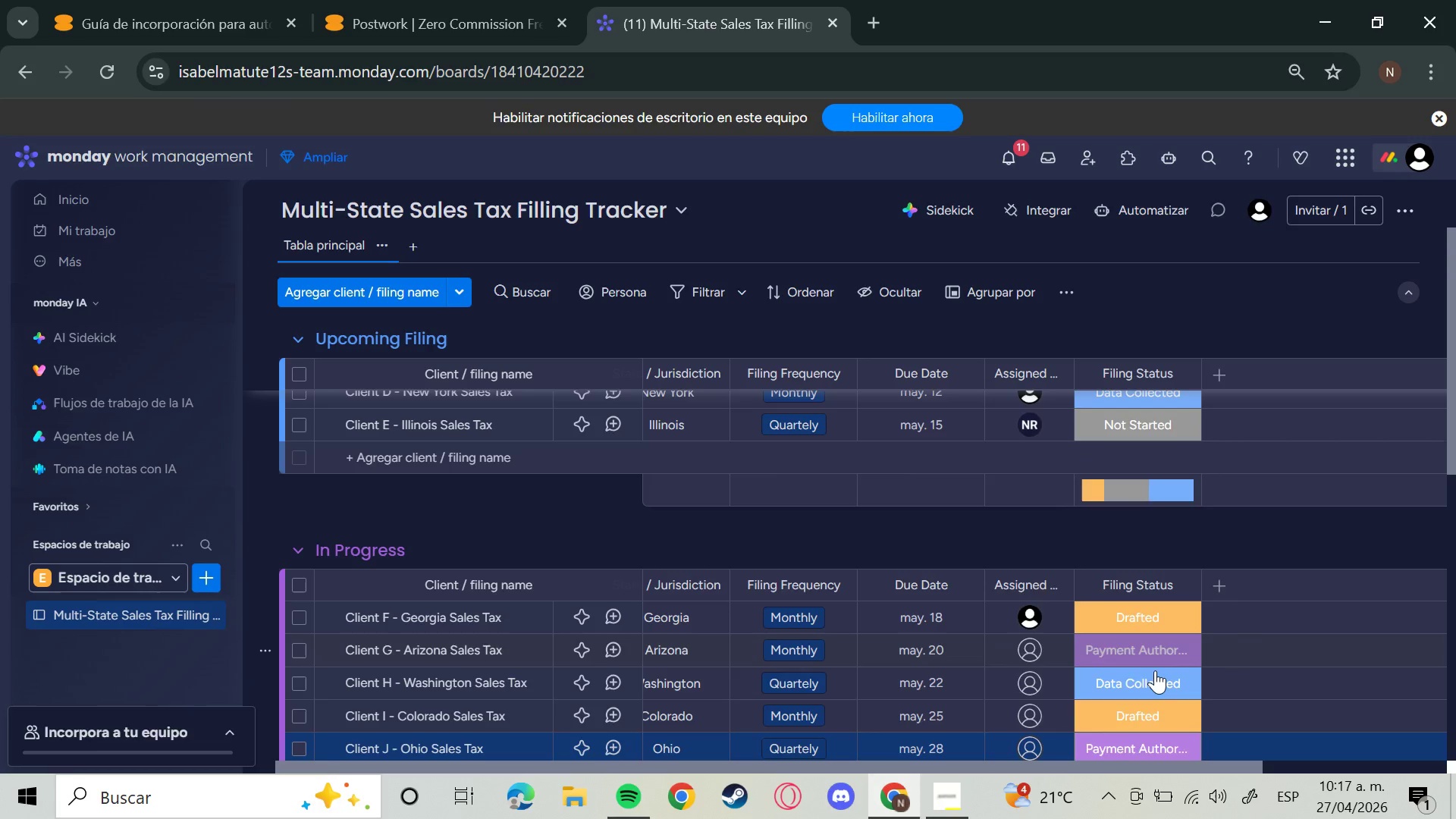 
scroll: coordinate [1155, 672], scroll_direction: down, amount: 3.0
 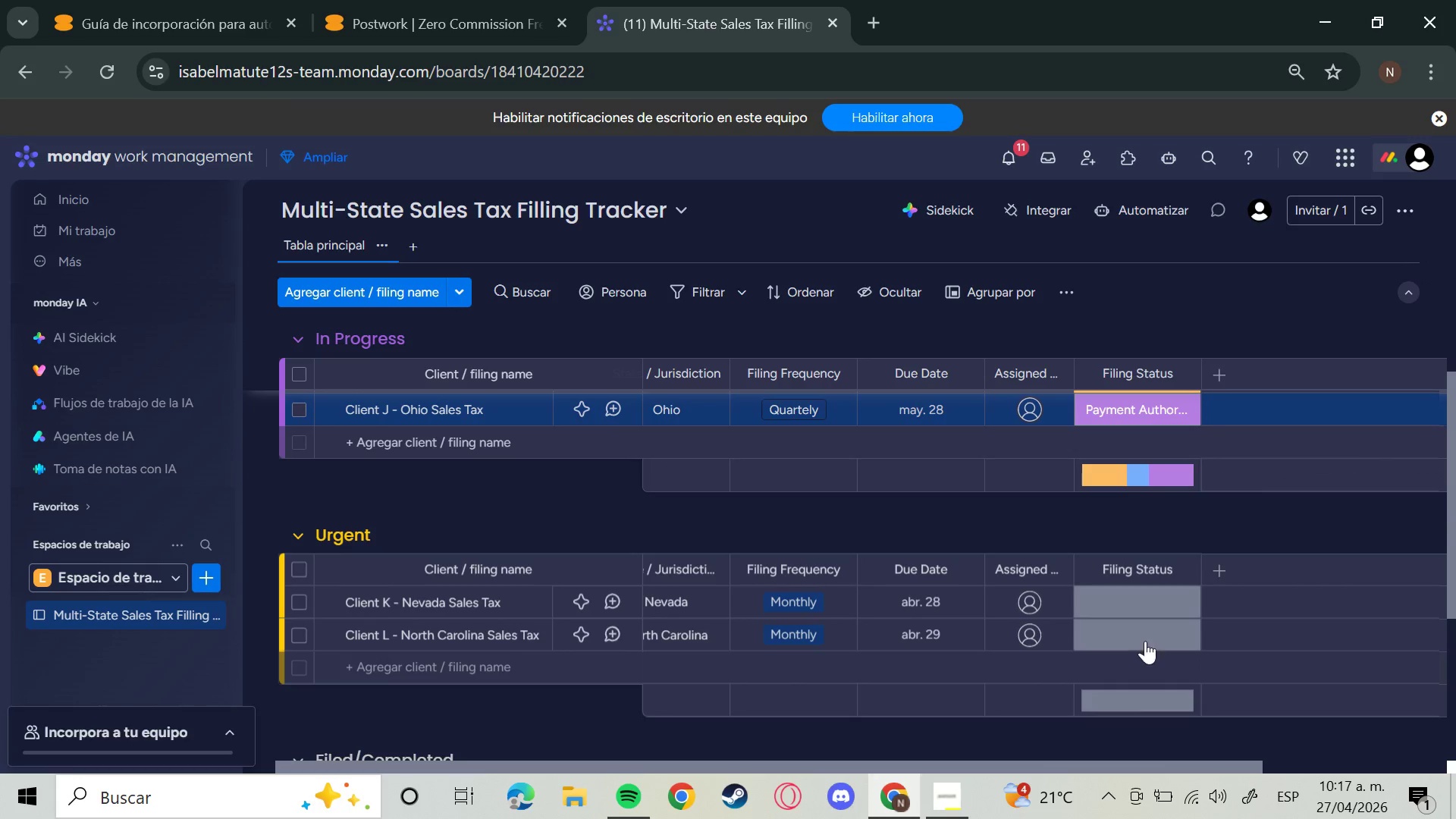 
left_click([1166, 592])
 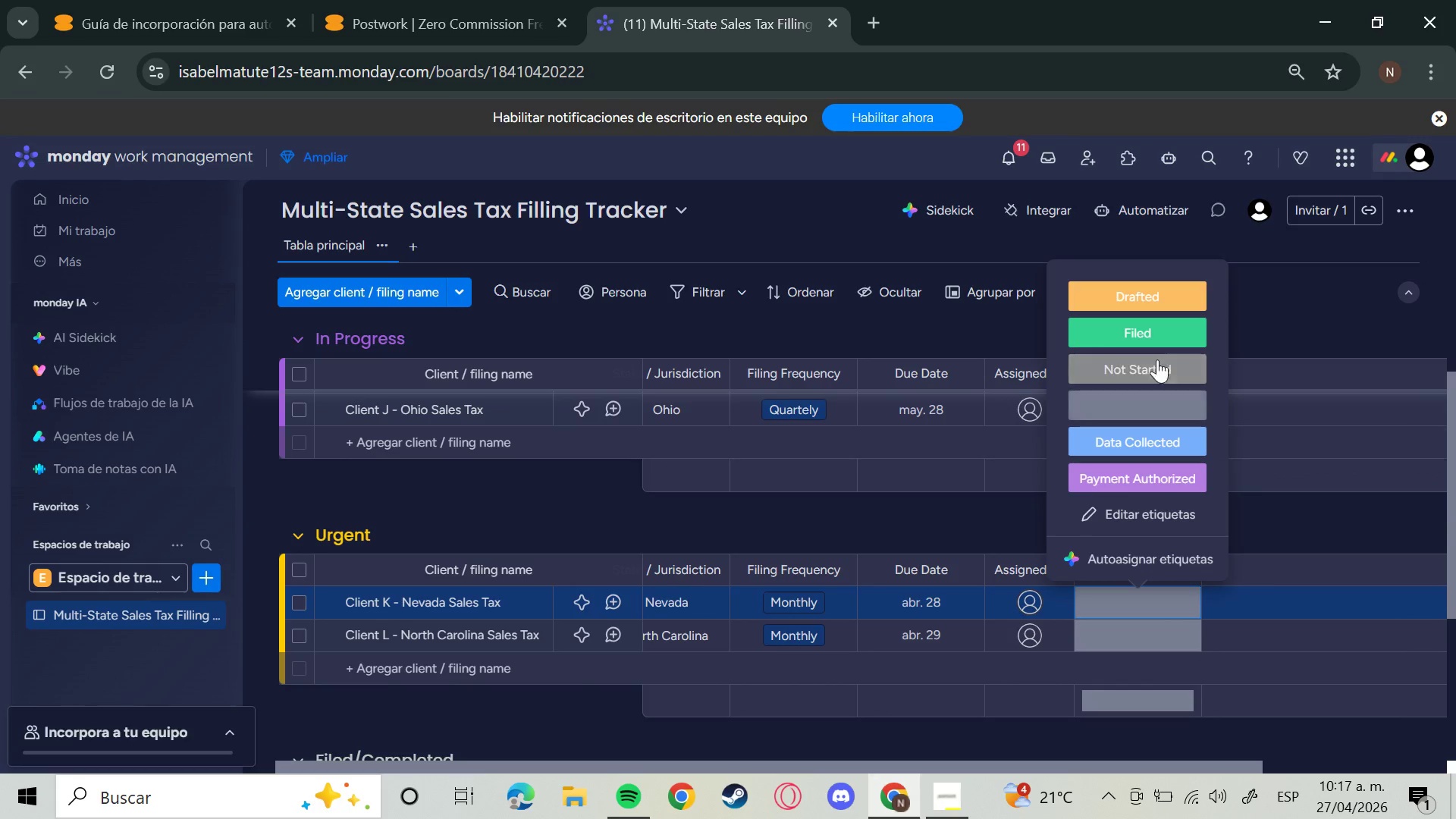 
left_click([1154, 368])
 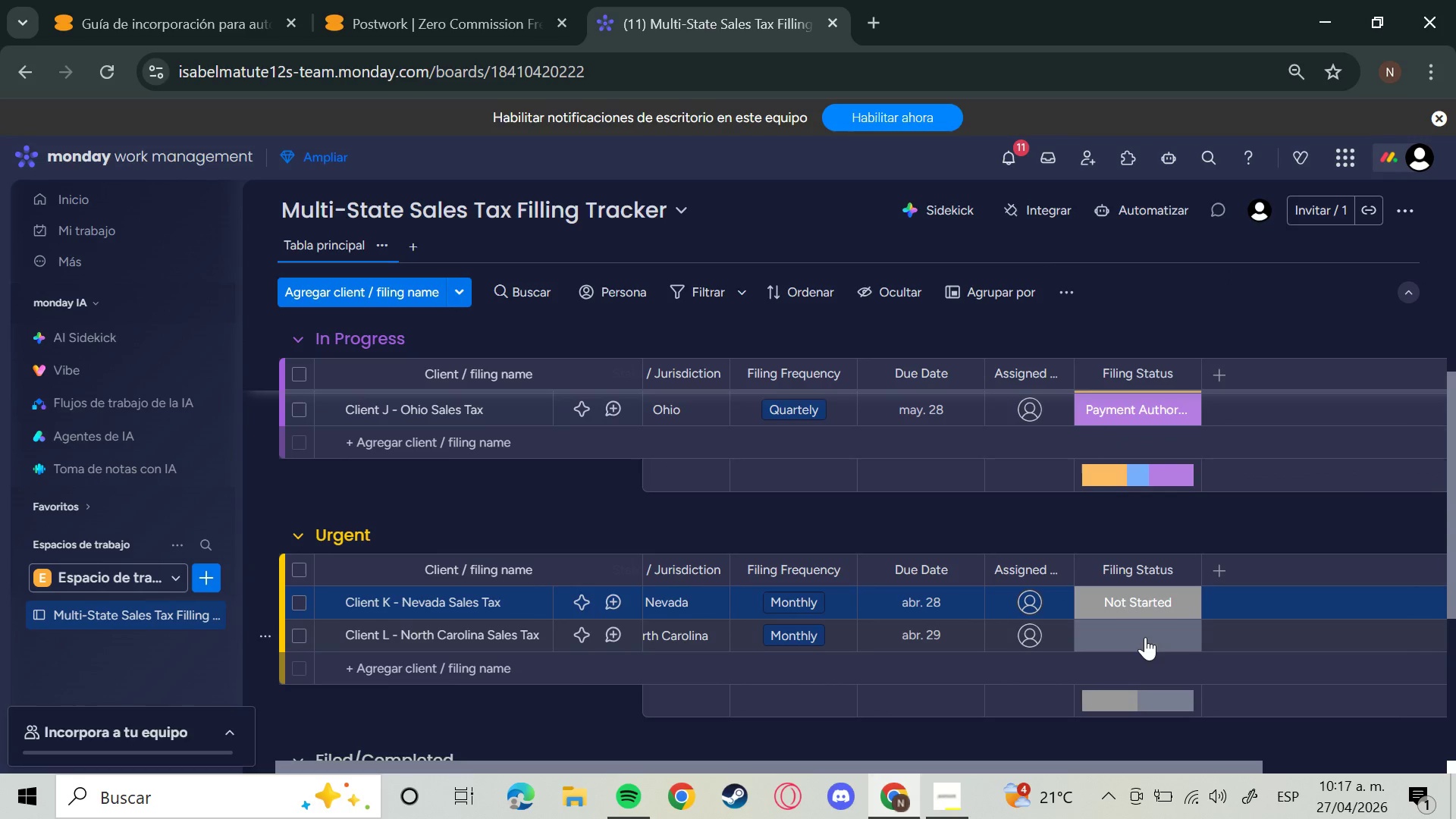 
left_click([1145, 637])
 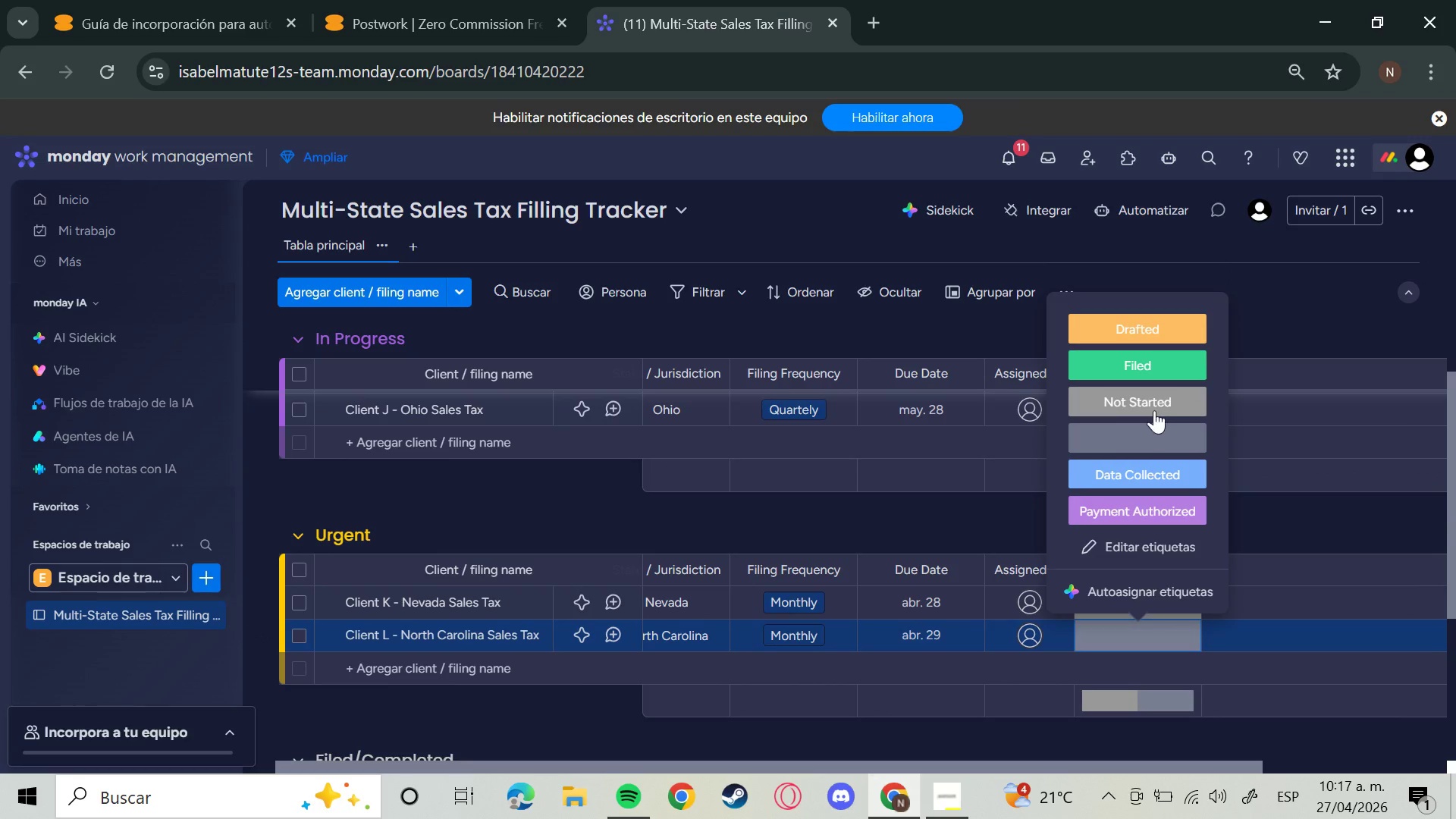 
left_click([1154, 403])
 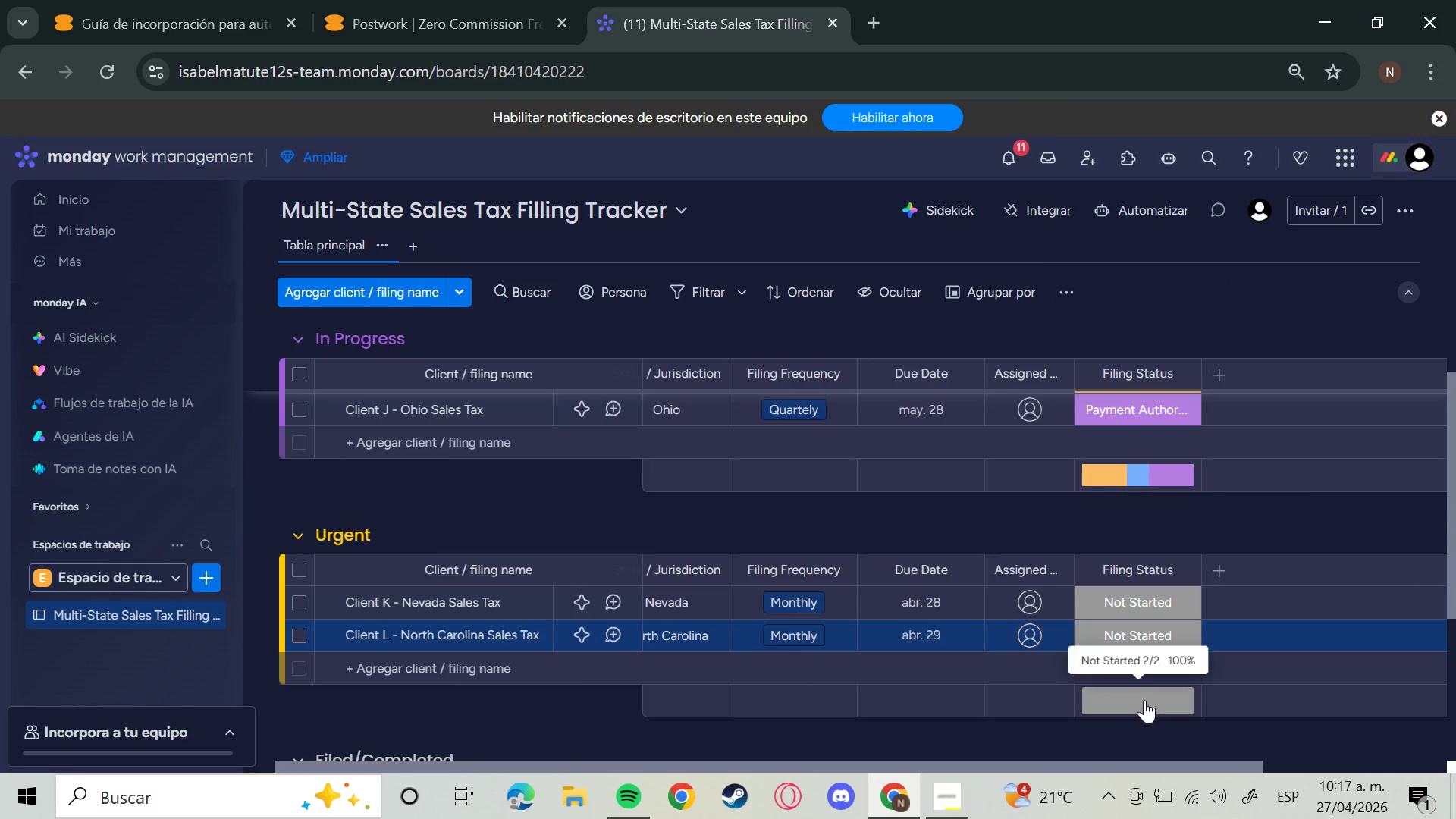 
scroll: coordinate [1145, 696], scroll_direction: down, amount: 2.0
 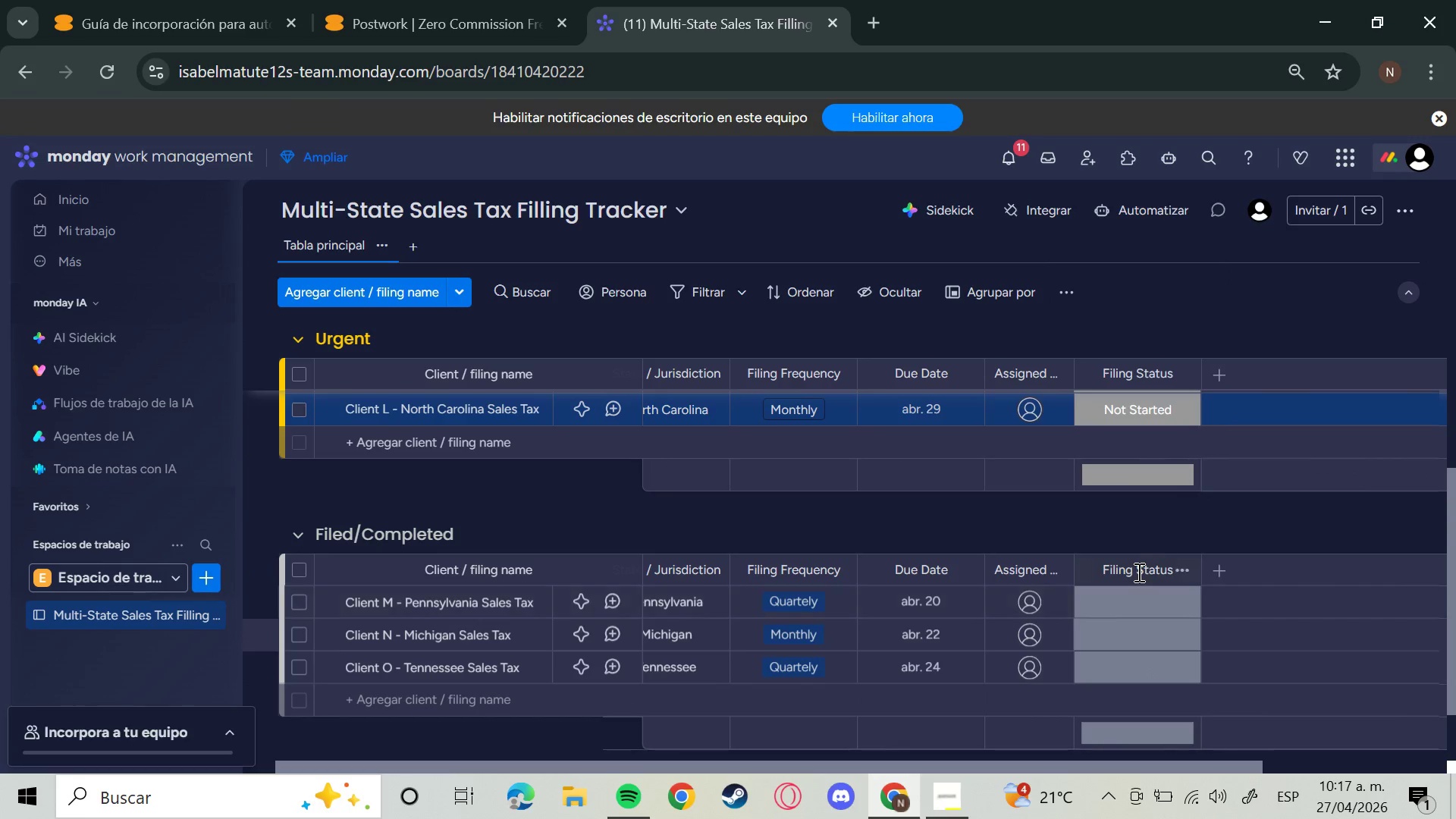 
mouse_move([1126, 581])
 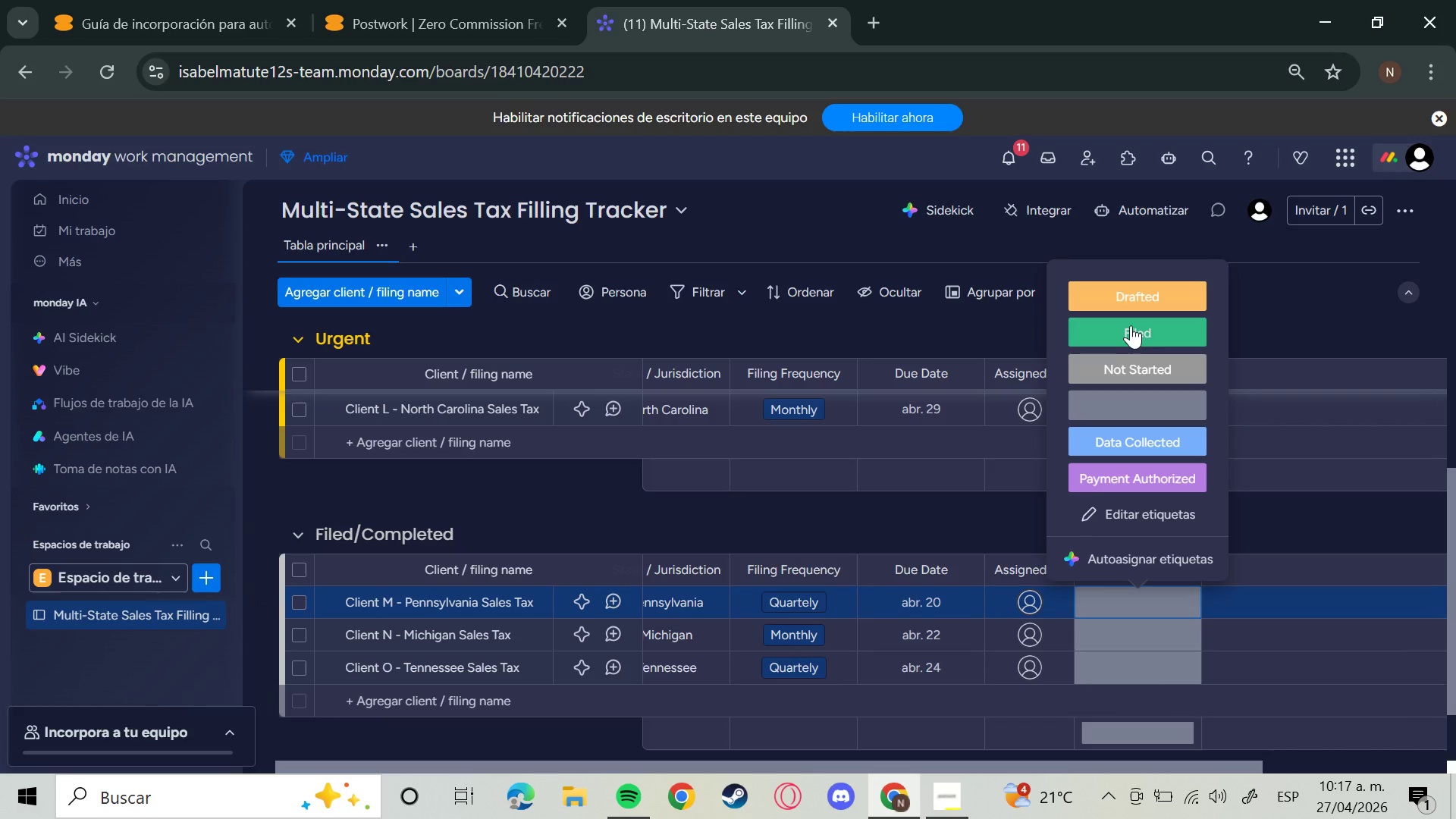 
left_click([1131, 325])
 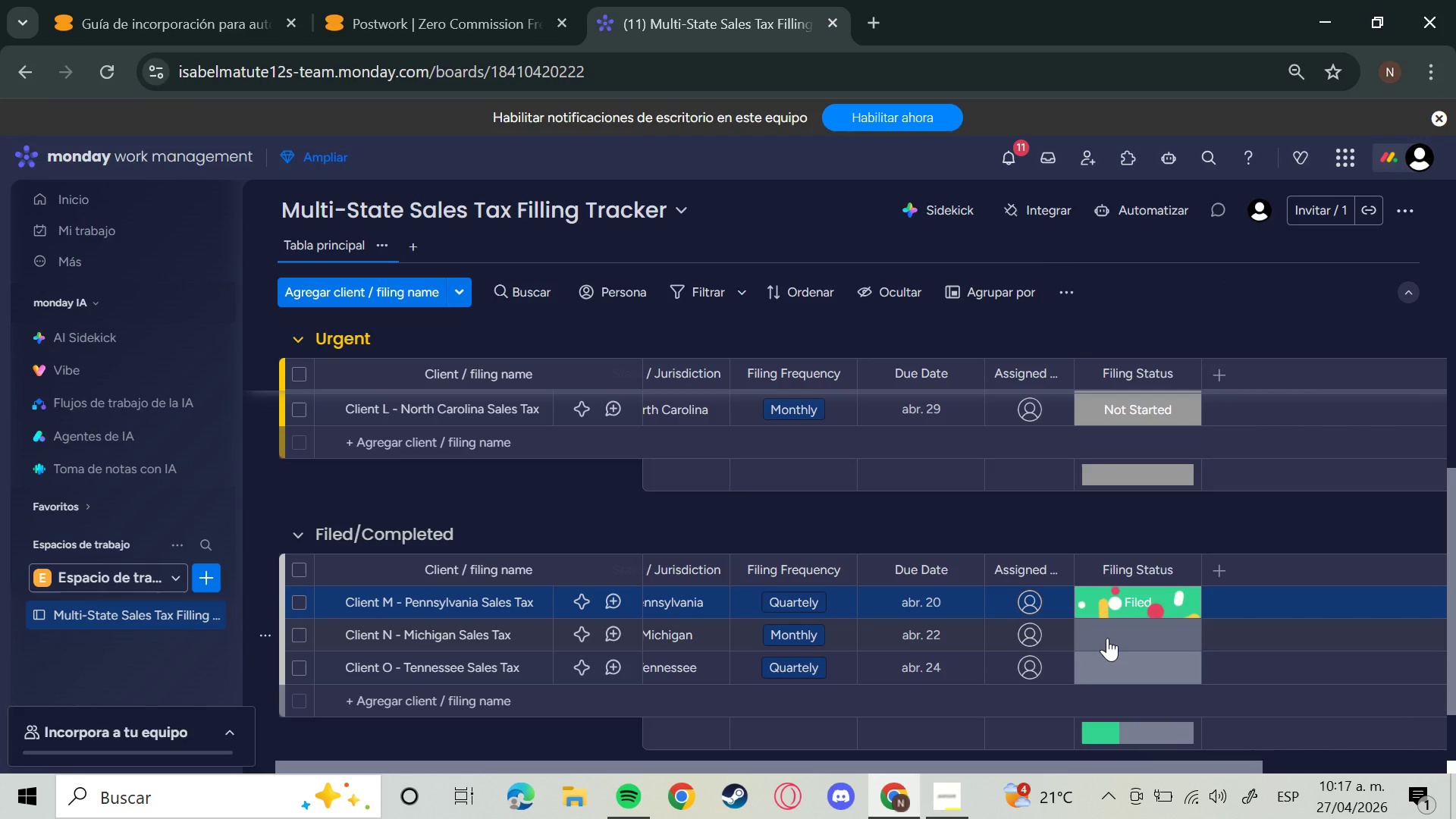 
left_click([1107, 638])
 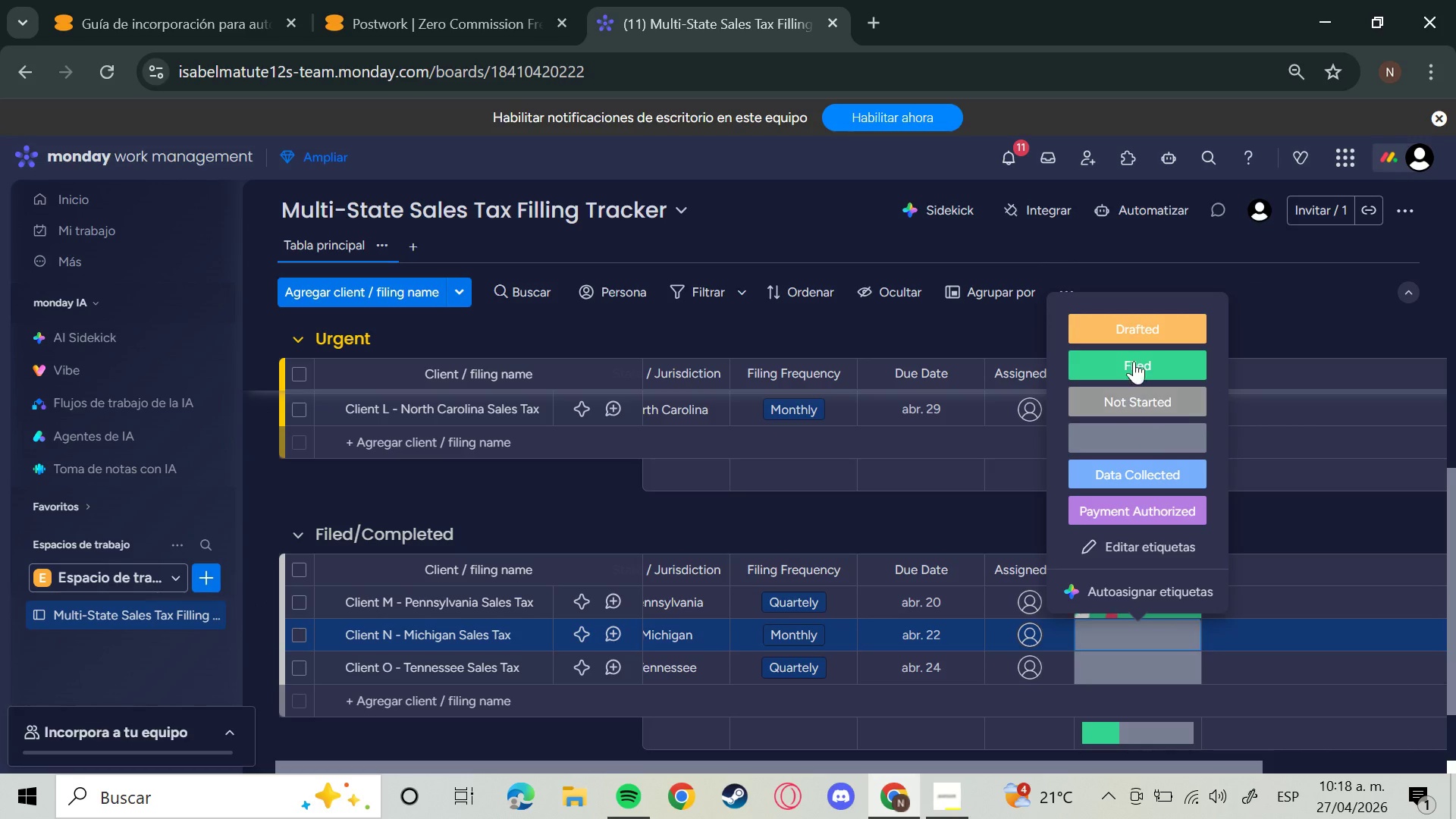 
left_click([1133, 358])
 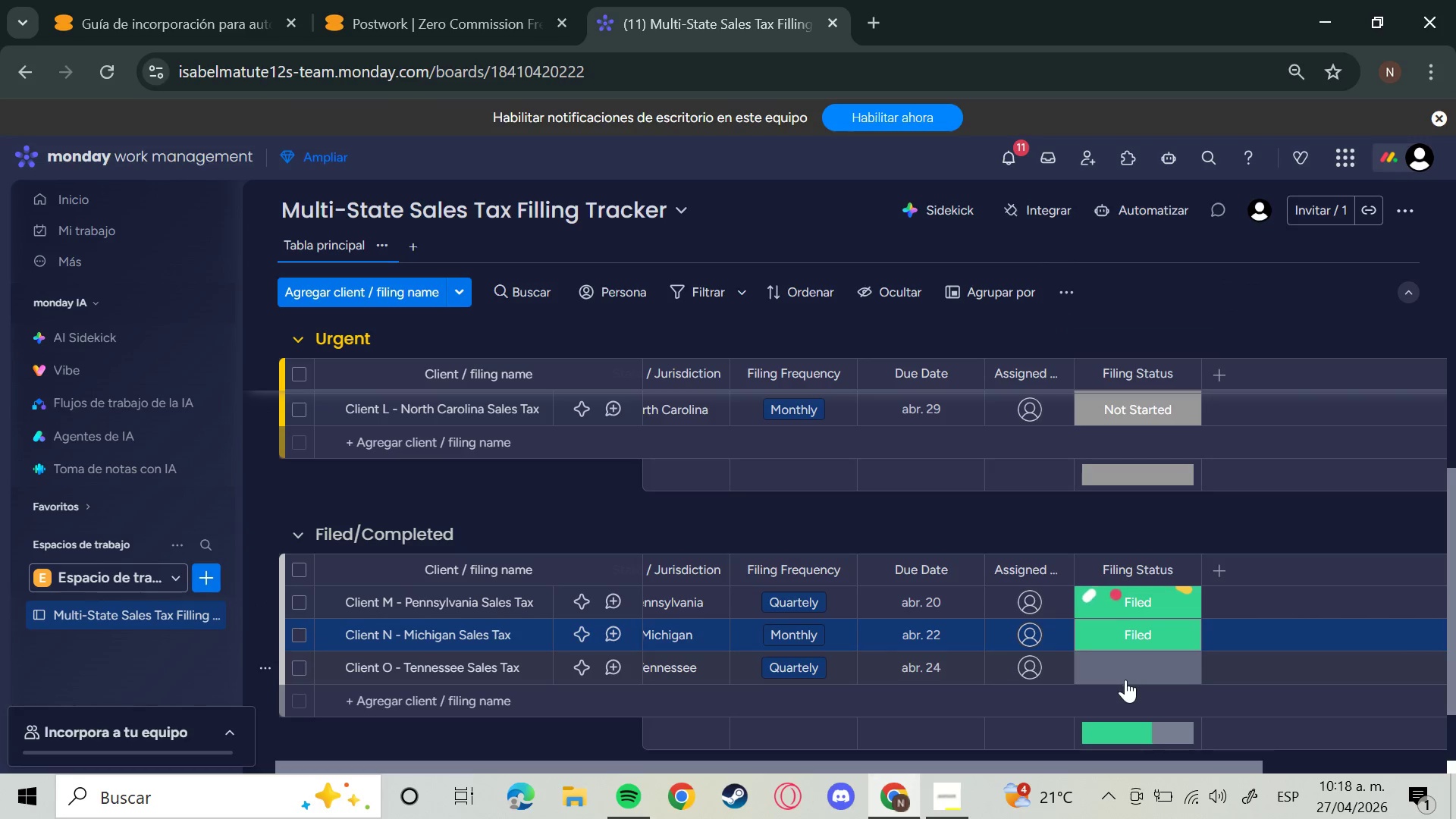 
left_click([1125, 679])
 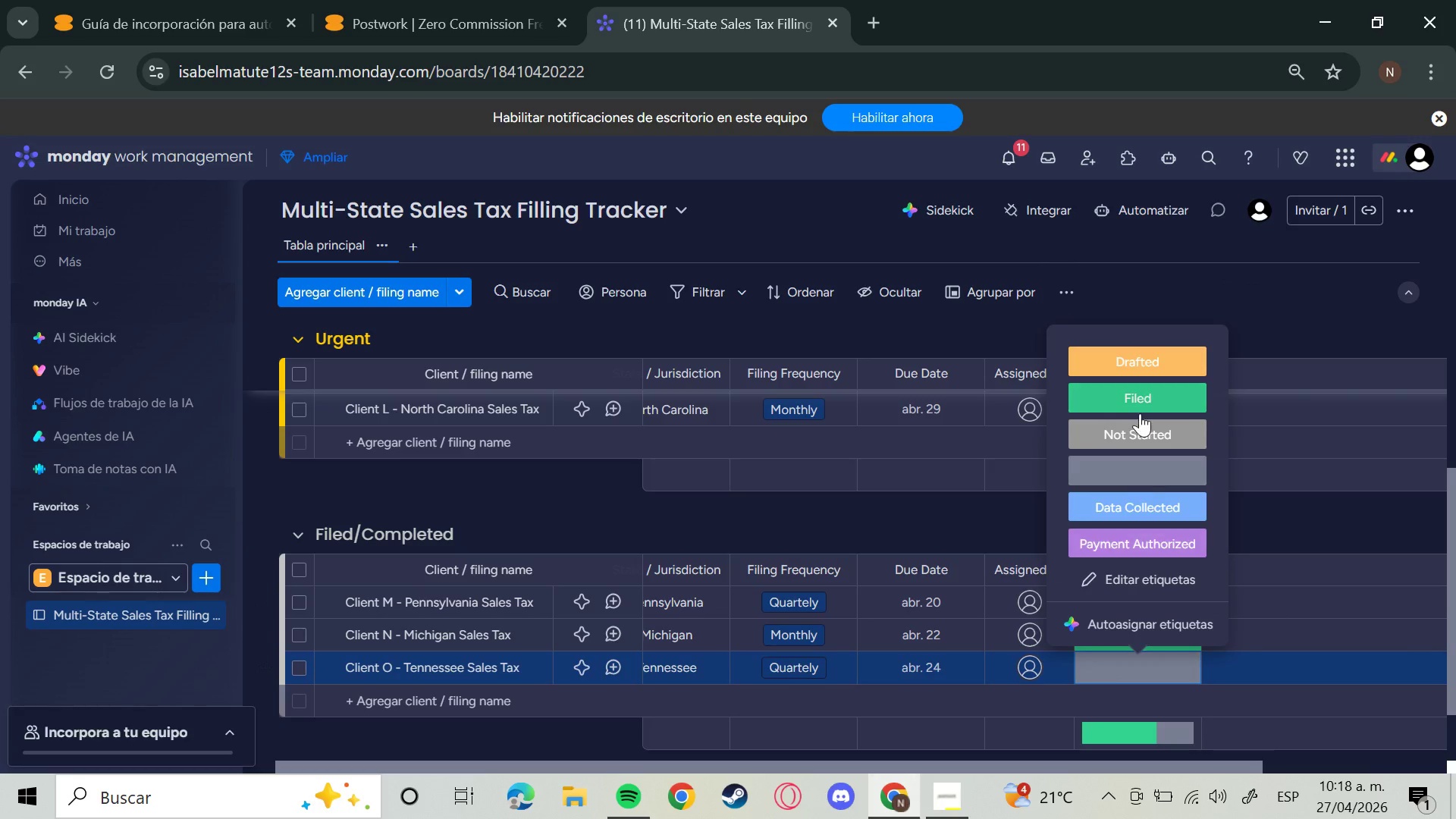 
left_click([1139, 384])
 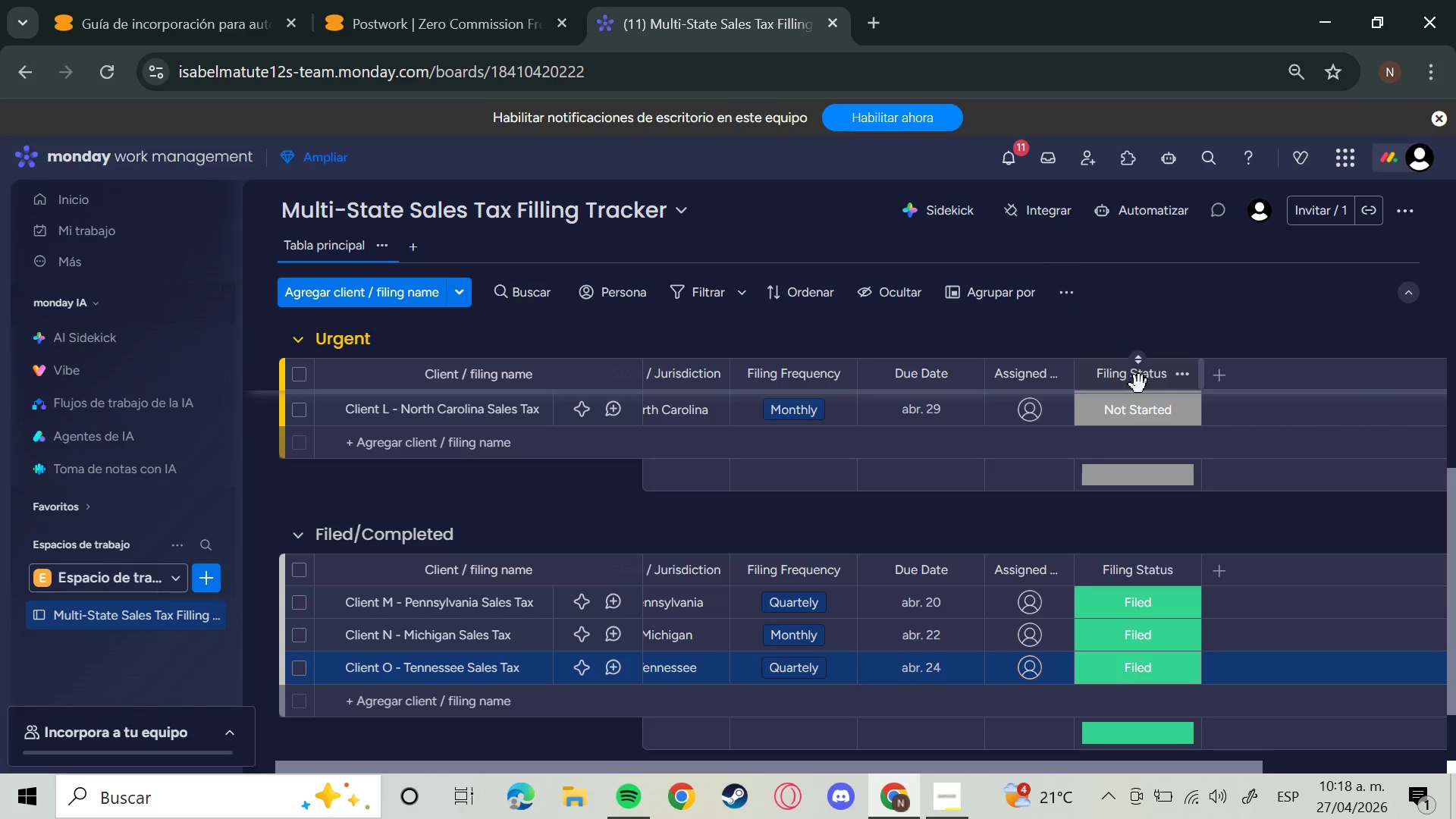 
wait(8.01)
 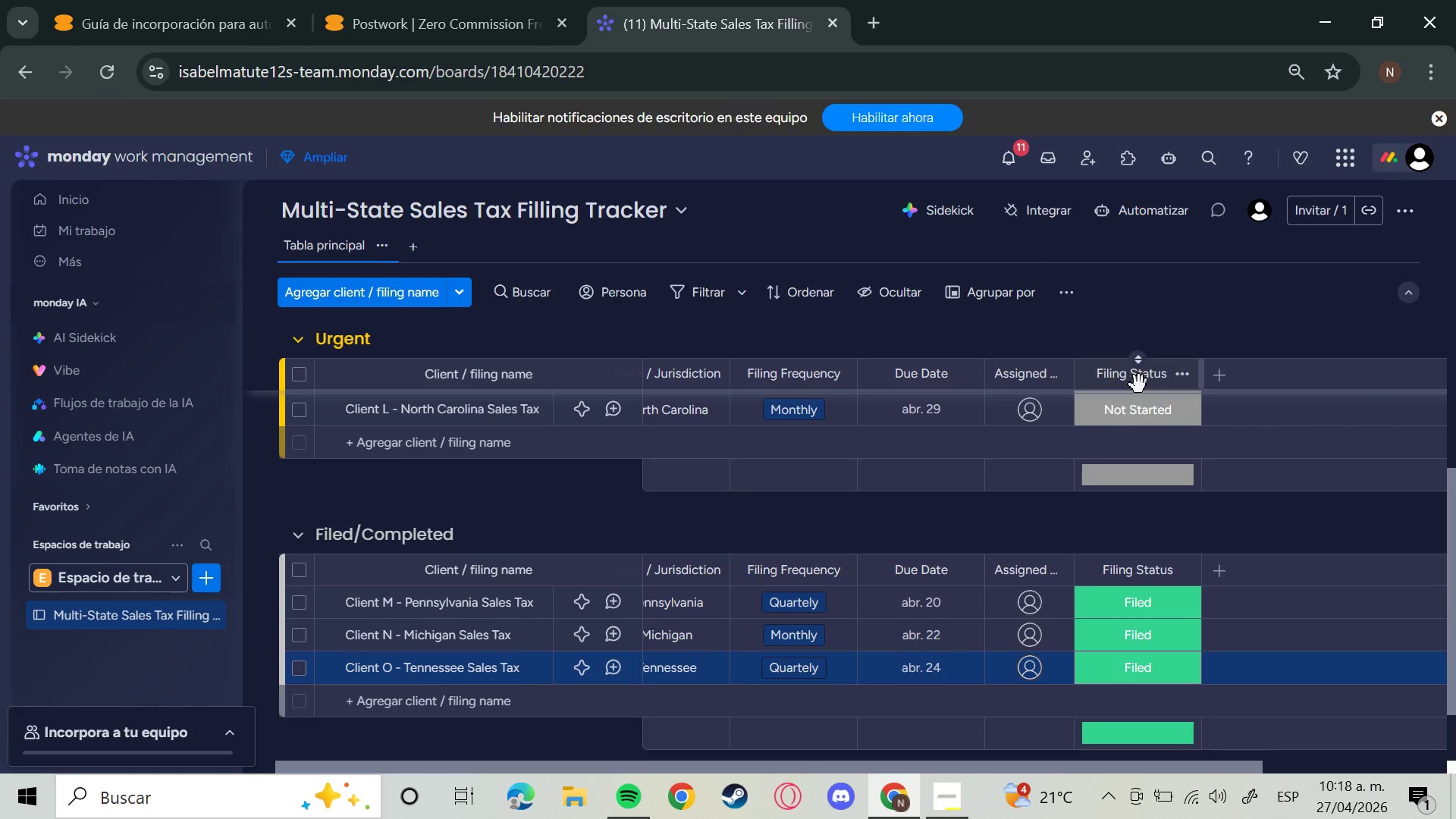 
scroll: coordinate [1062, 566], scroll_direction: up, amount: 5.0
 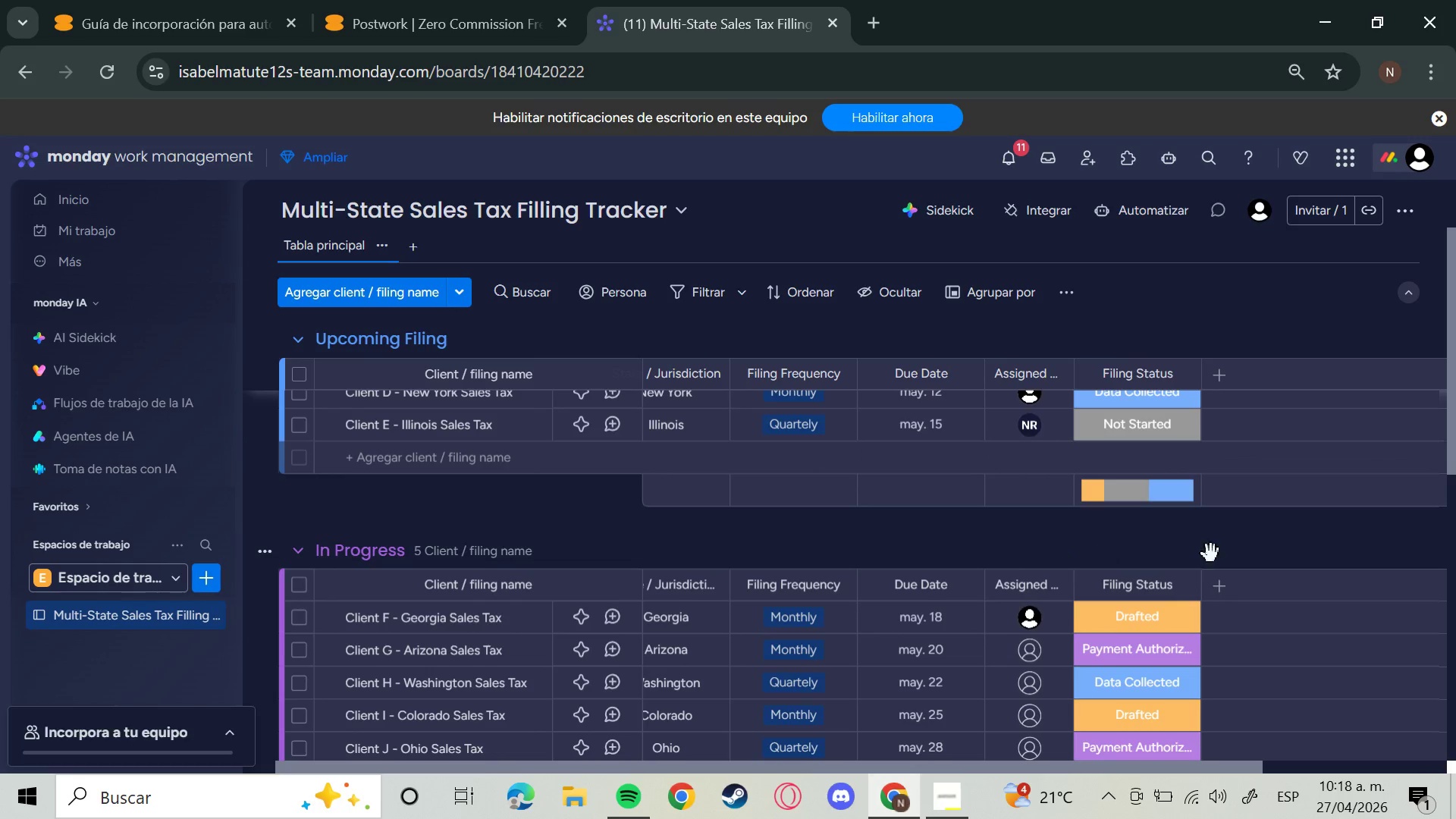 
scroll: coordinate [1103, 639], scroll_direction: down, amount: 1.0
 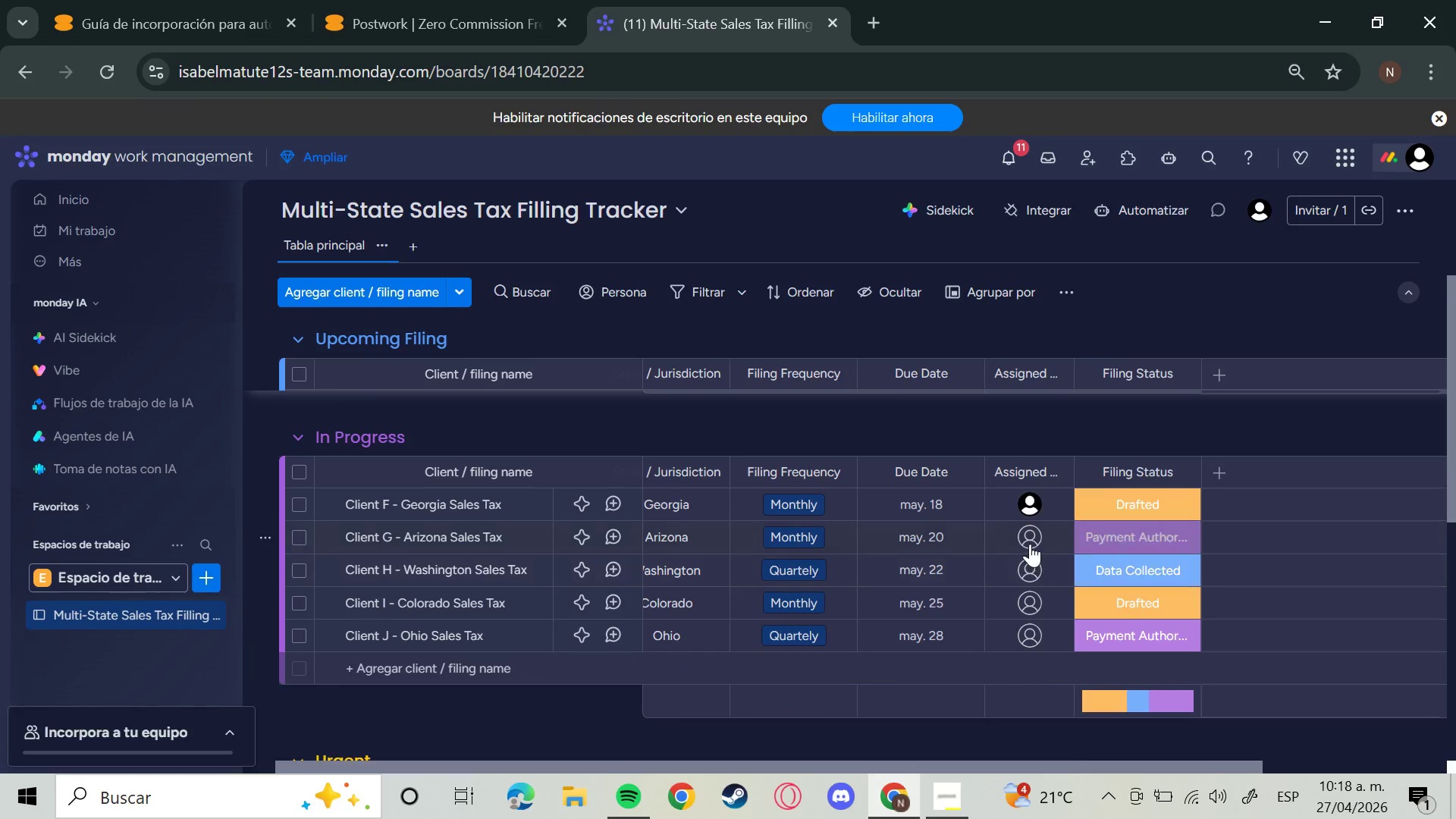 
left_click([1030, 544])
 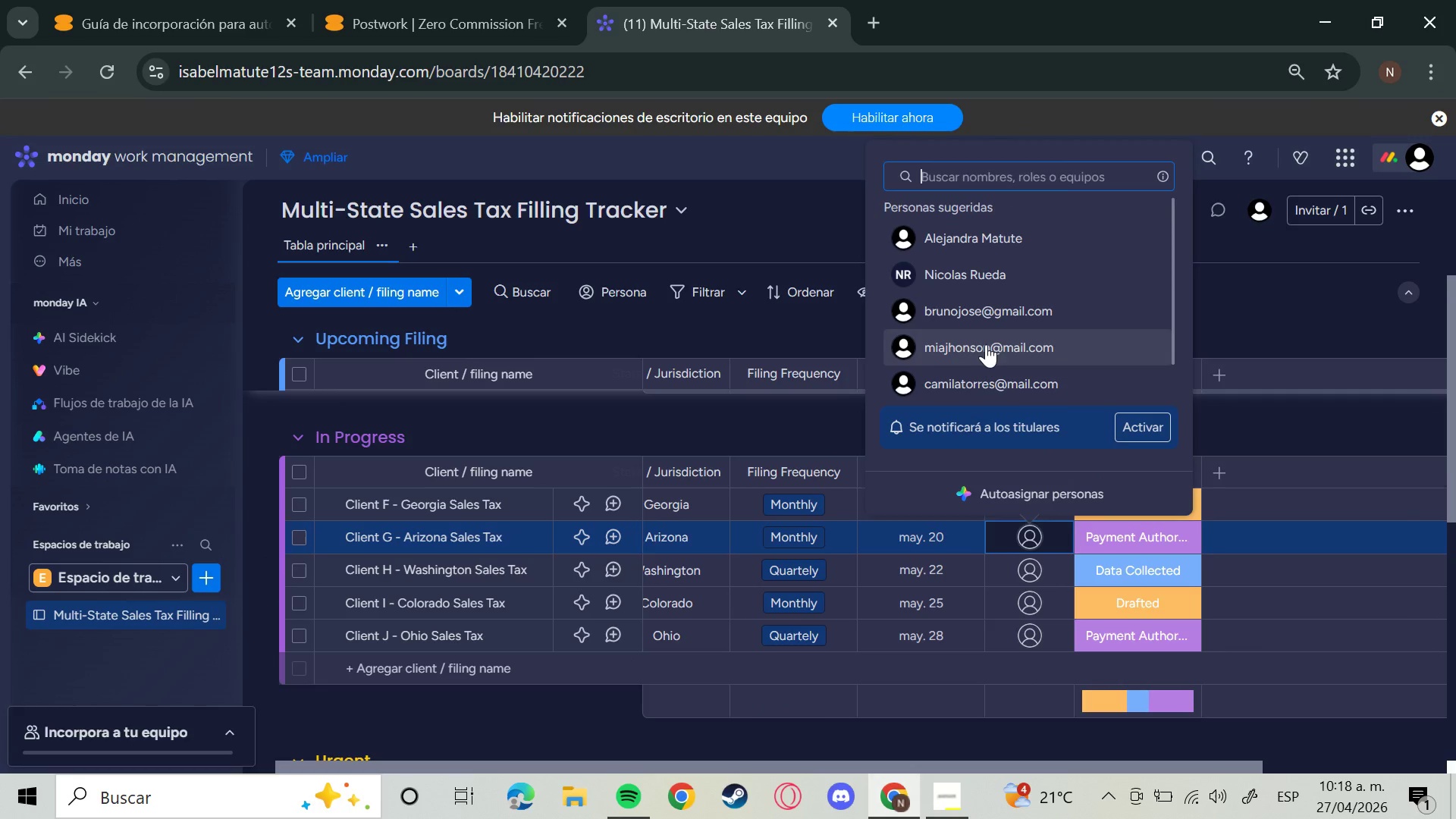 
left_click([985, 310])
 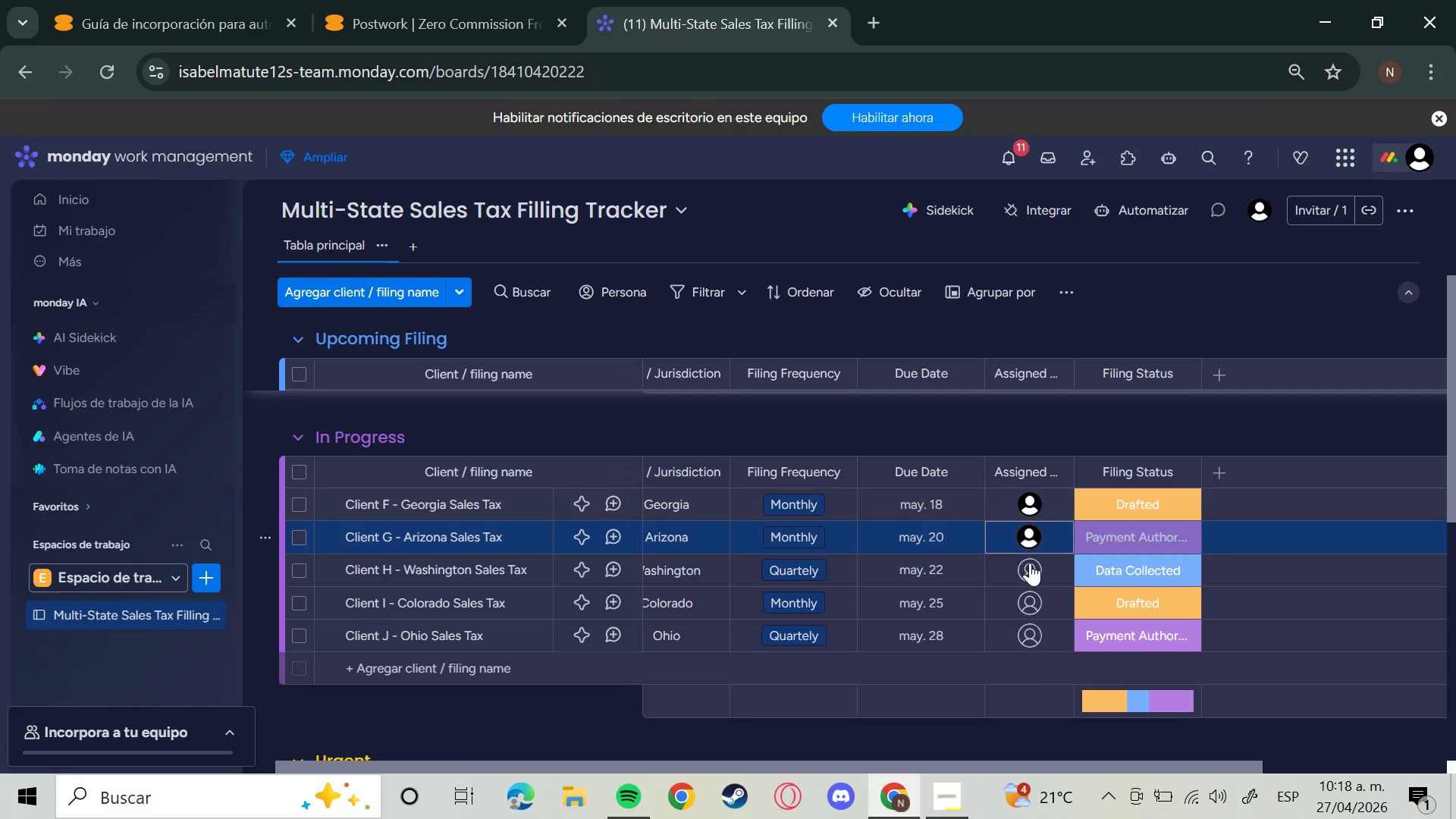 
left_click([1030, 578])
 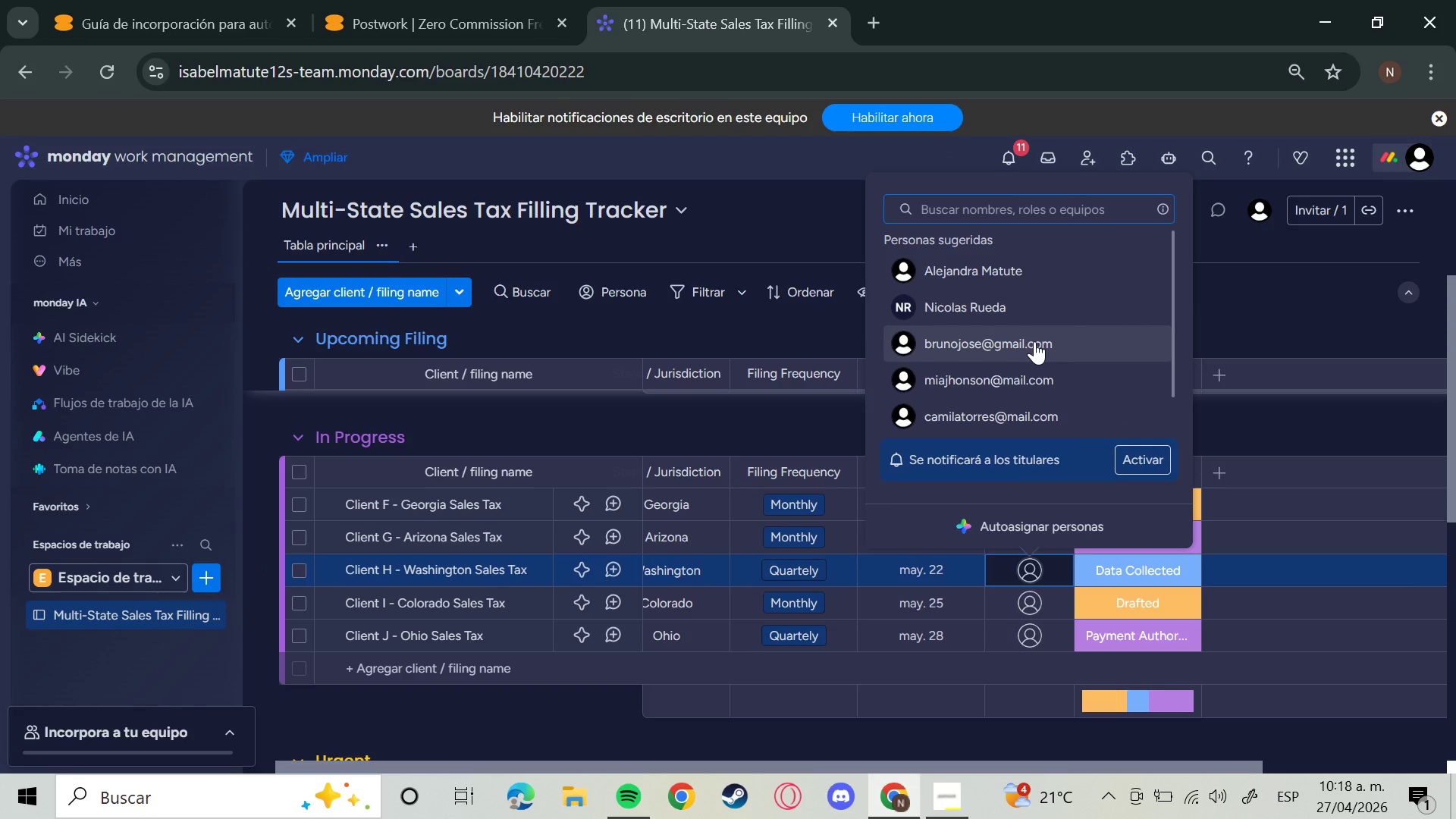 
wait(5.44)
 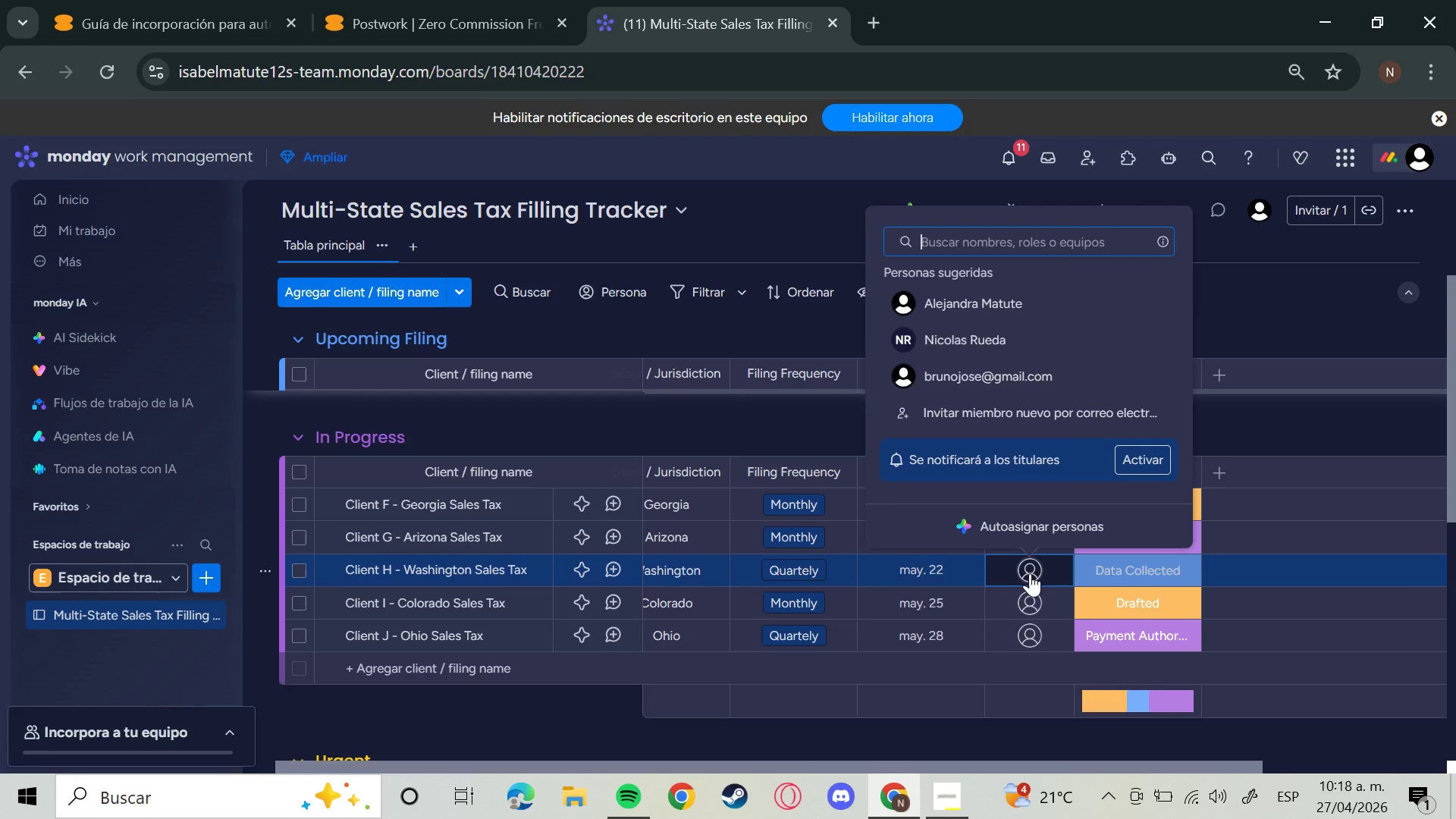 
left_click_drag(start_coordinate=[1021, 314], to_coordinate=[1017, 309])
 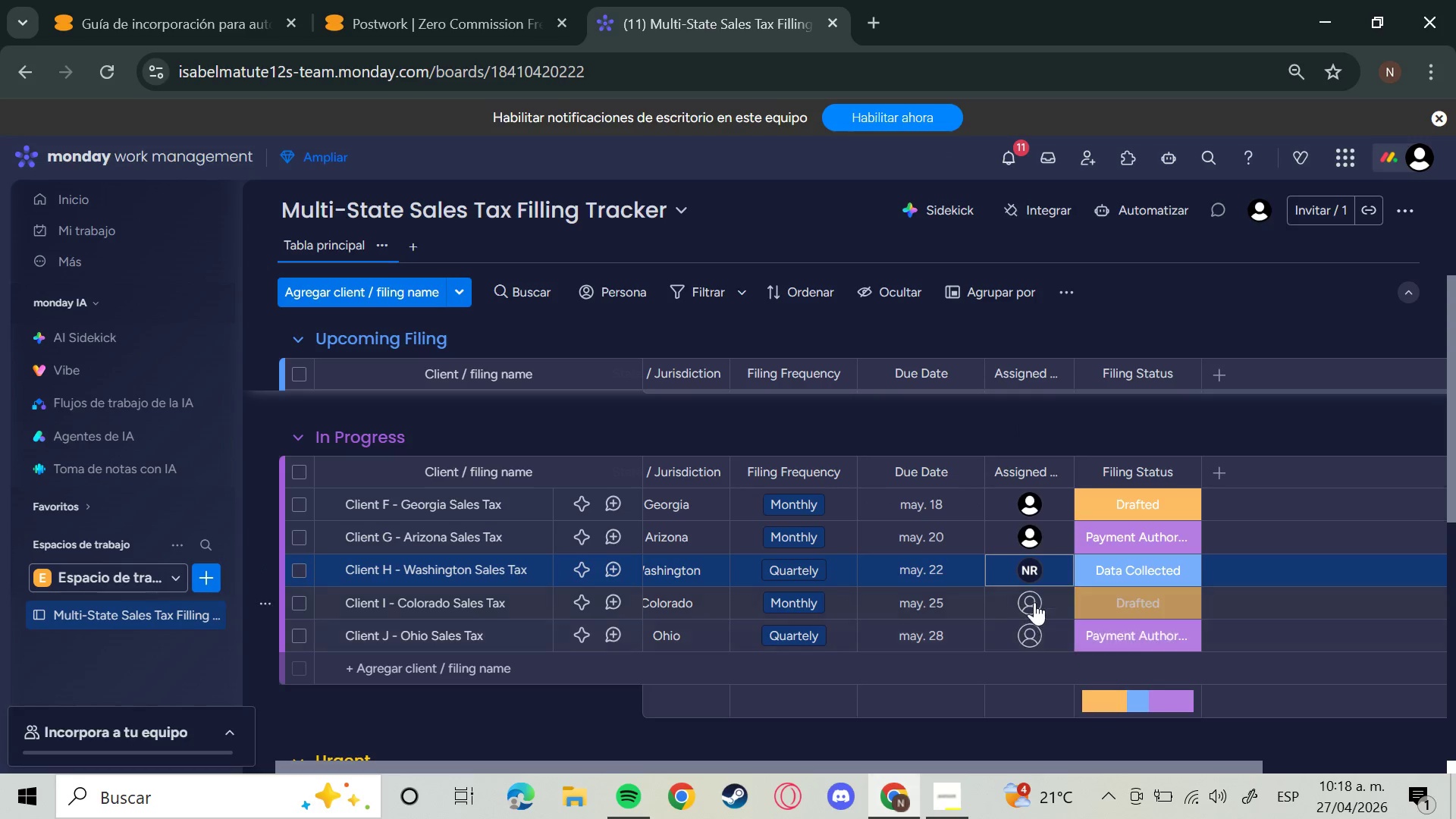 
left_click([1035, 601])
 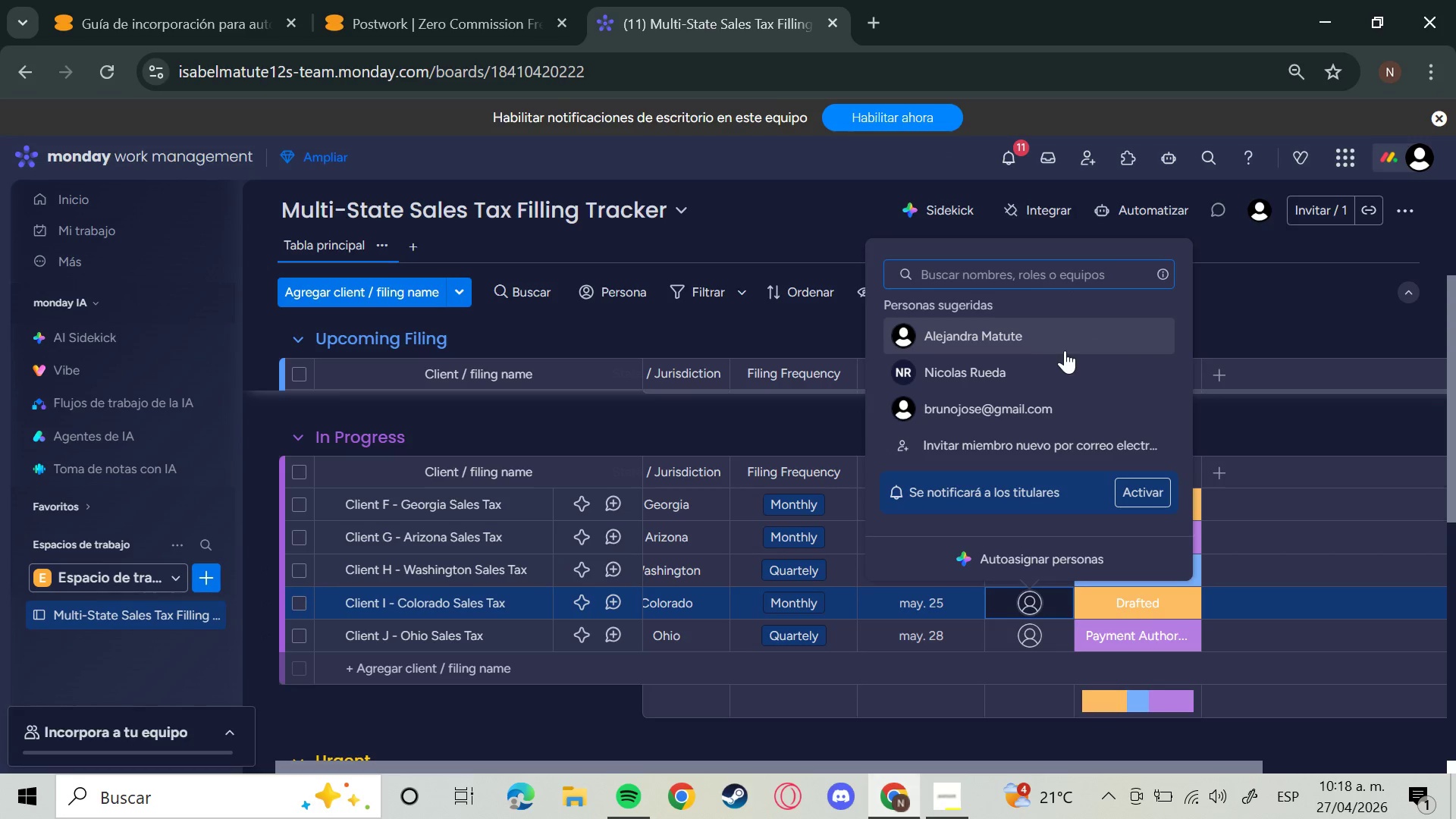 
left_click([1065, 350])
 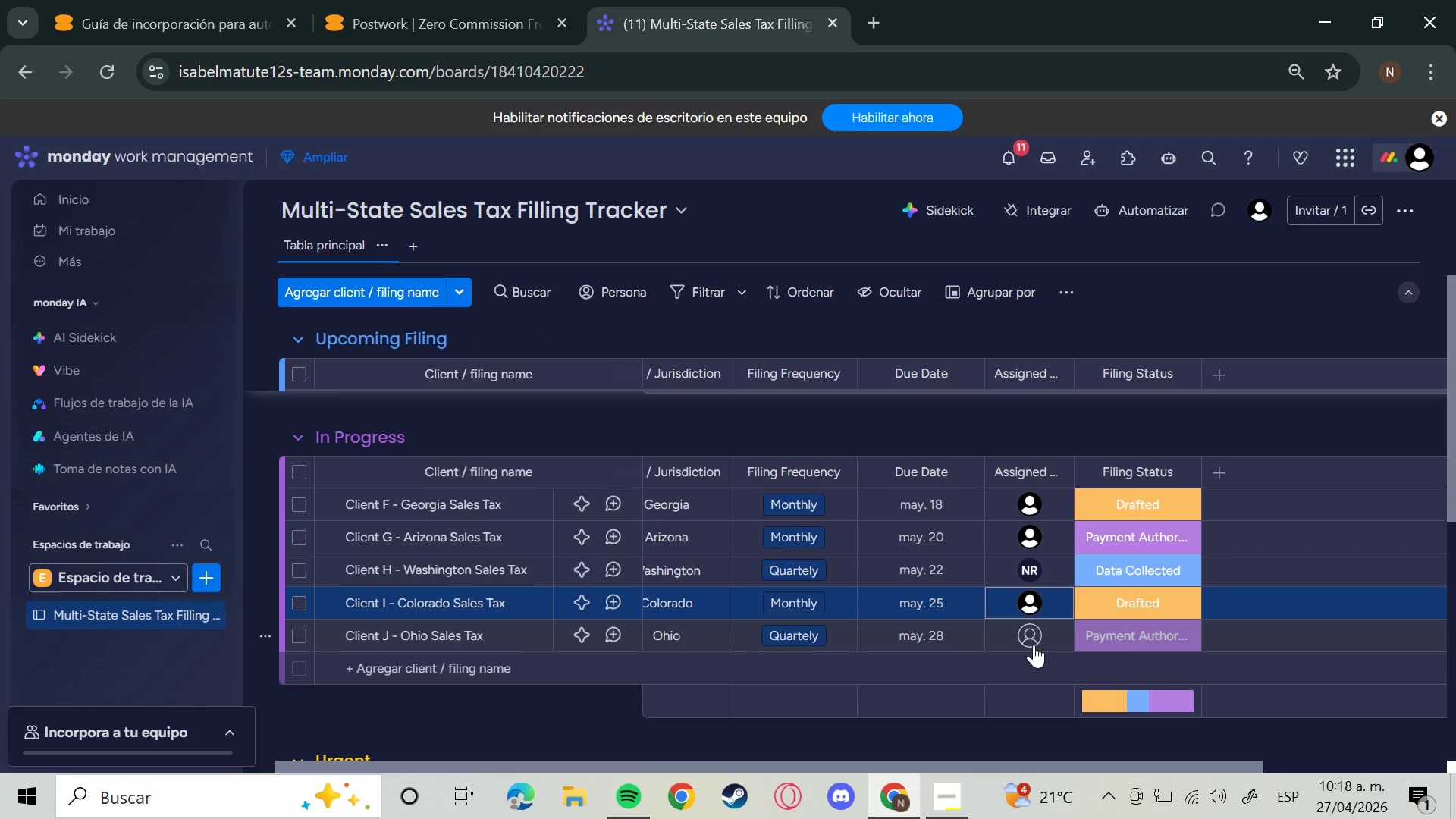 
left_click([1027, 645])
 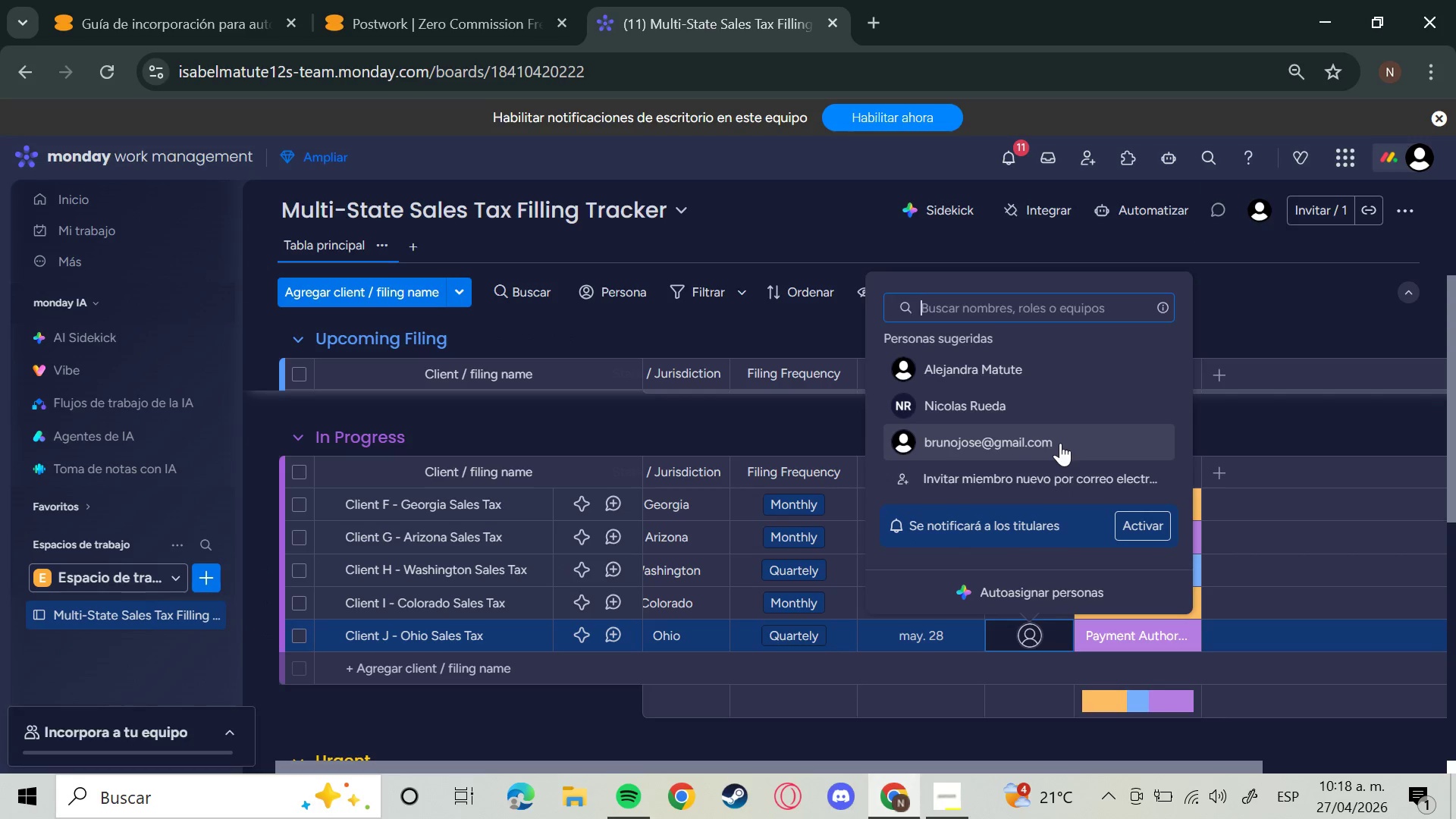 
mouse_move([1011, 425])
 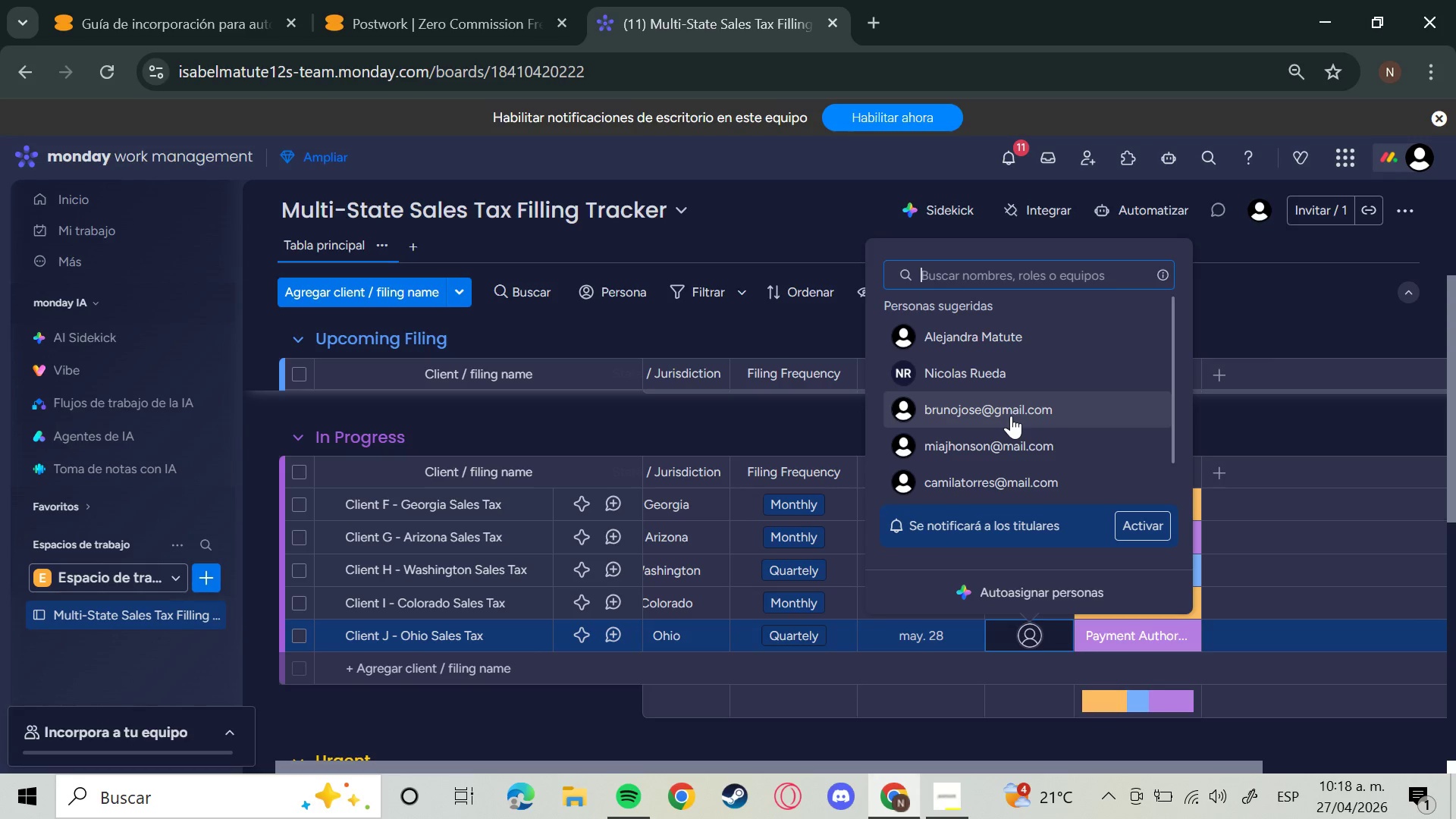 
left_click([1011, 416])
 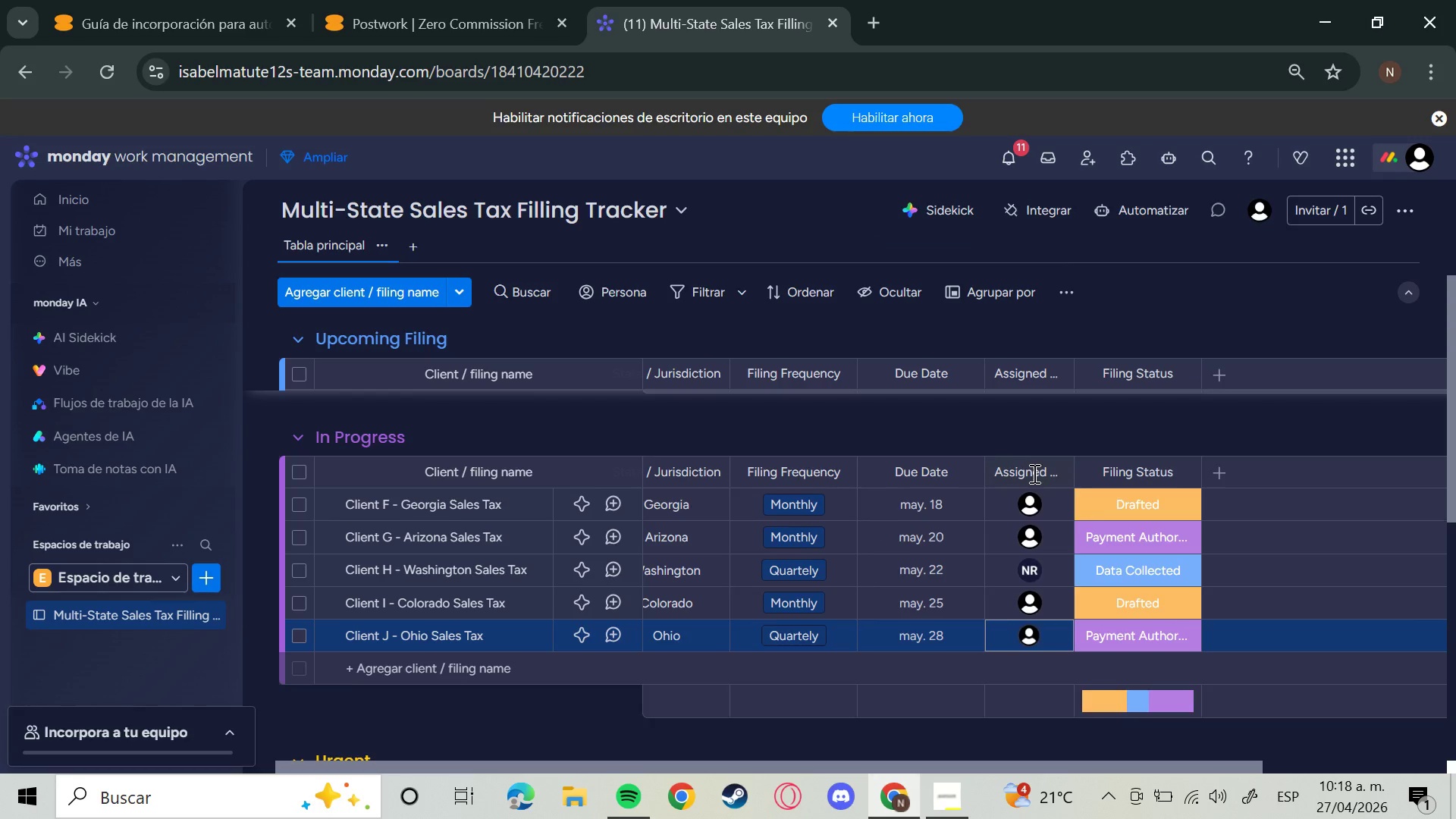 
scroll: coordinate [1038, 534], scroll_direction: down, amount: 3.0
 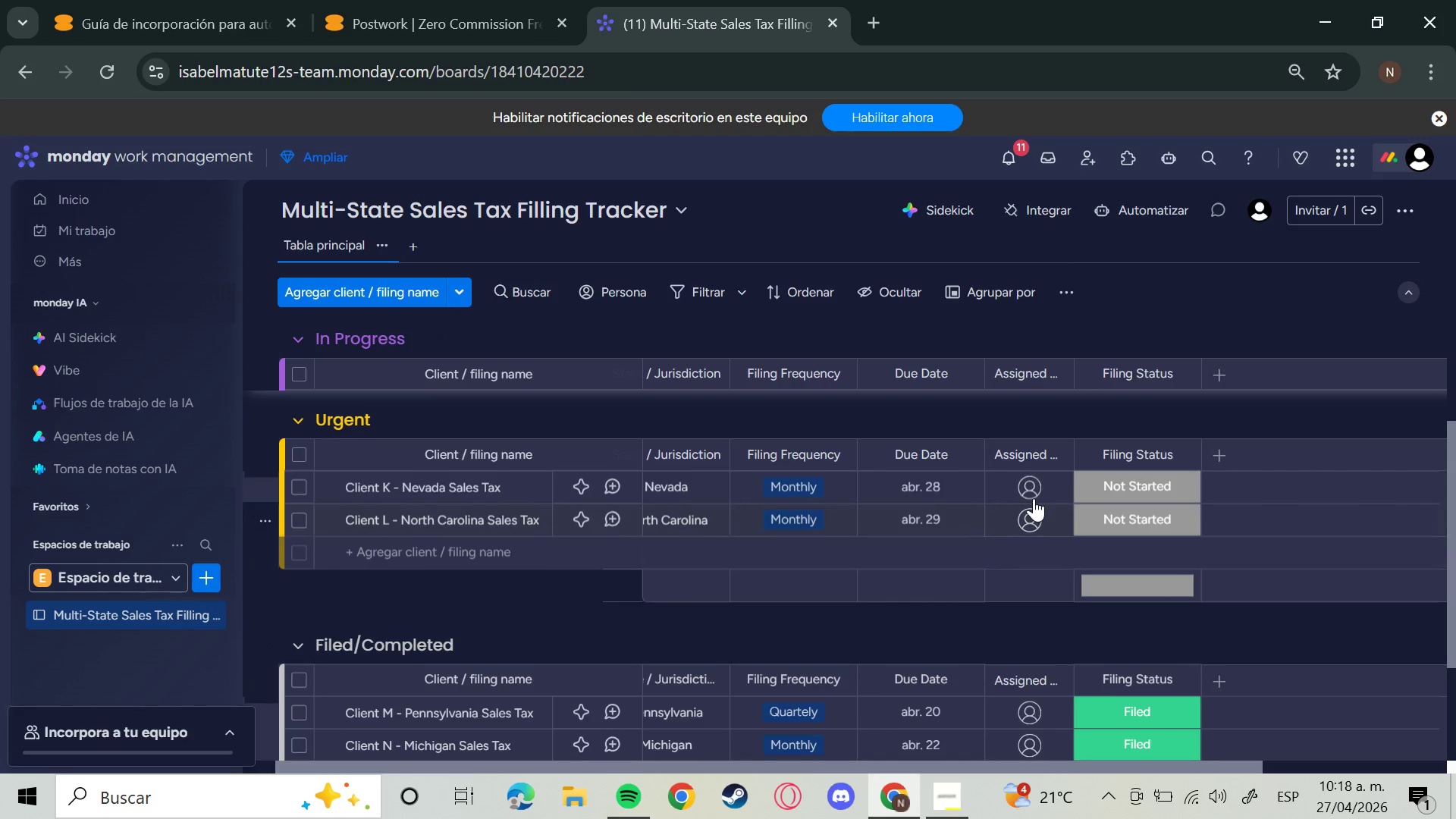 
left_click([1031, 485])
 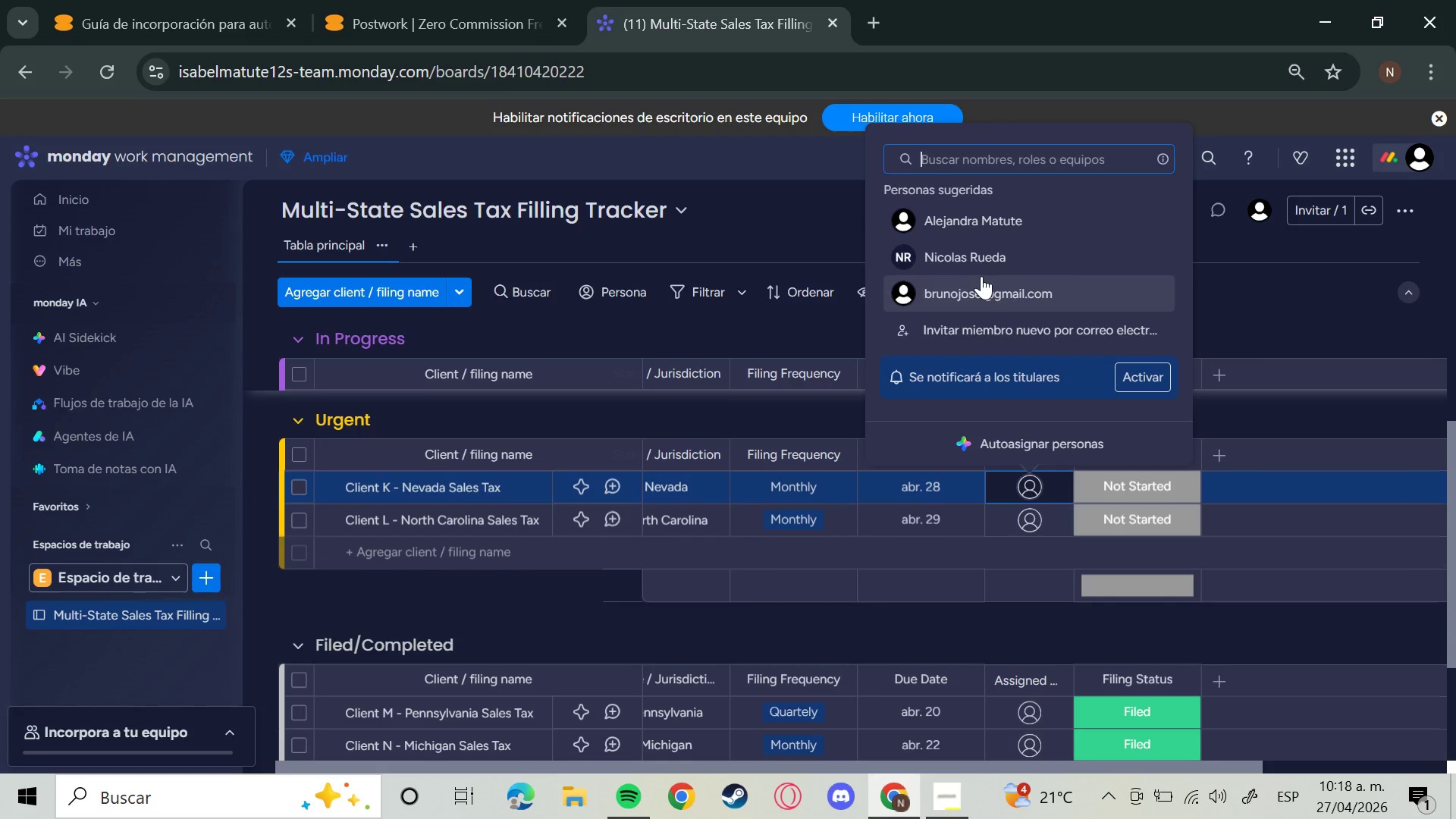 
left_click([980, 274])
 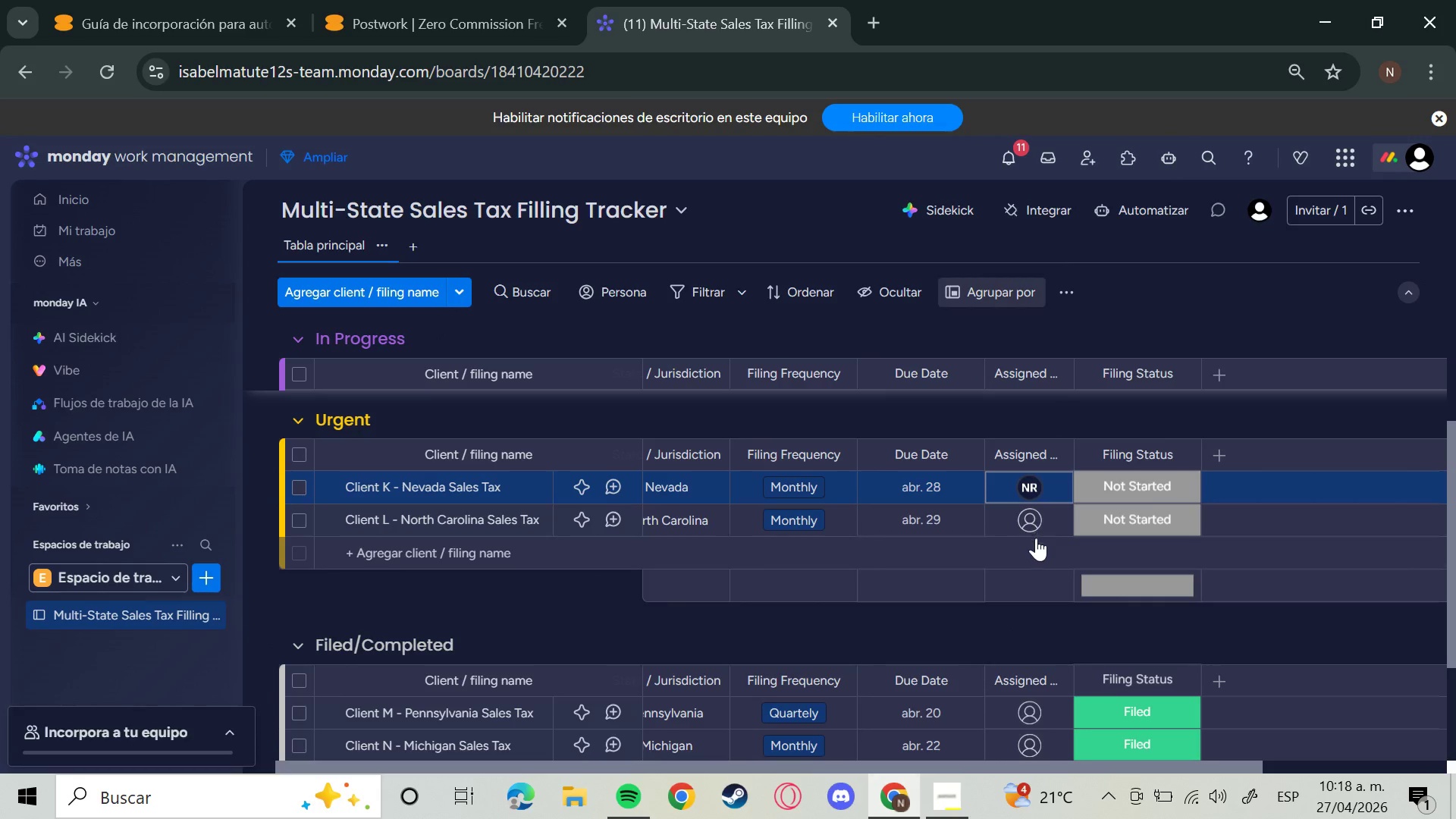 
left_click([1036, 538])
 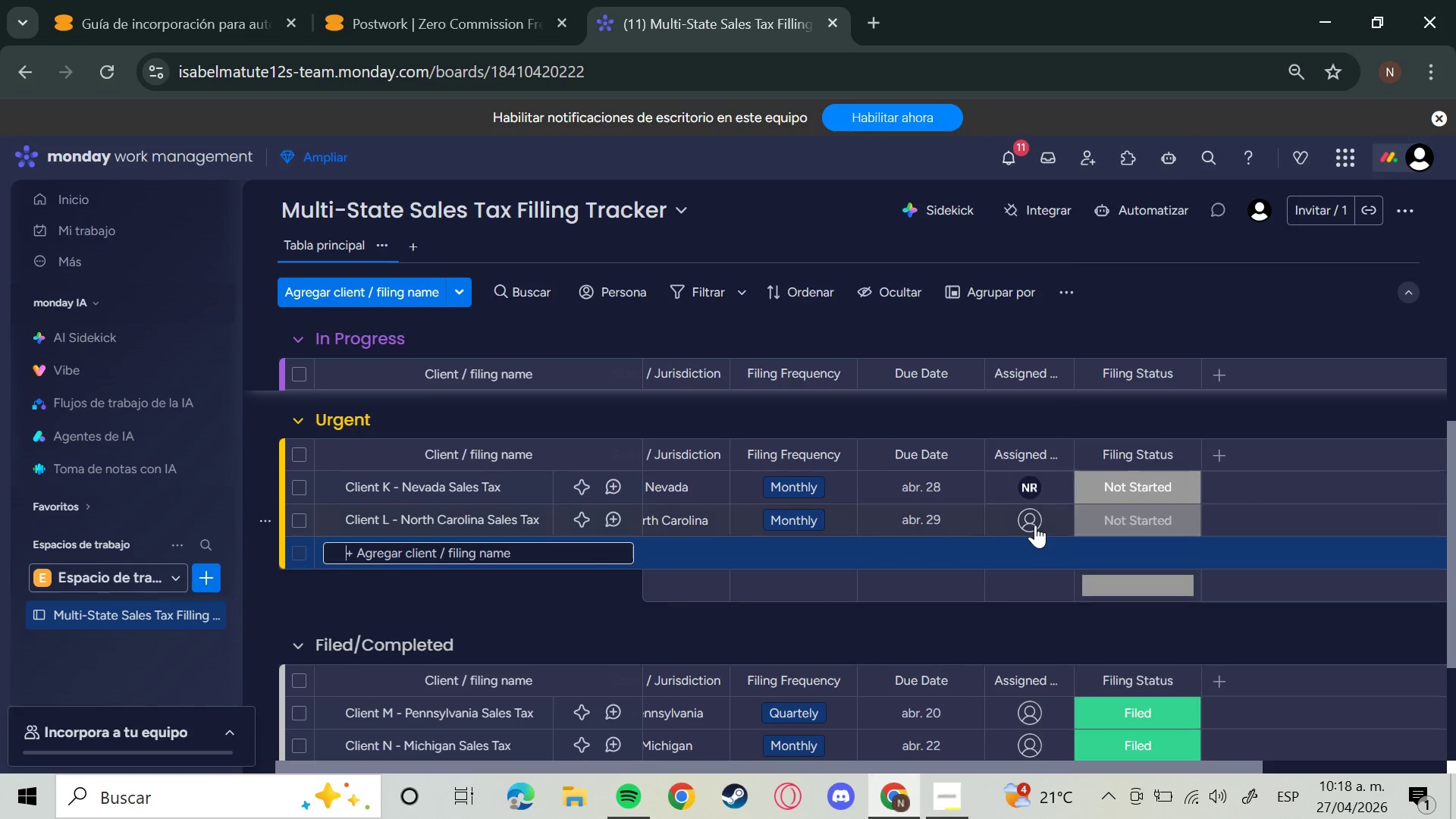 
left_click([1035, 525])
 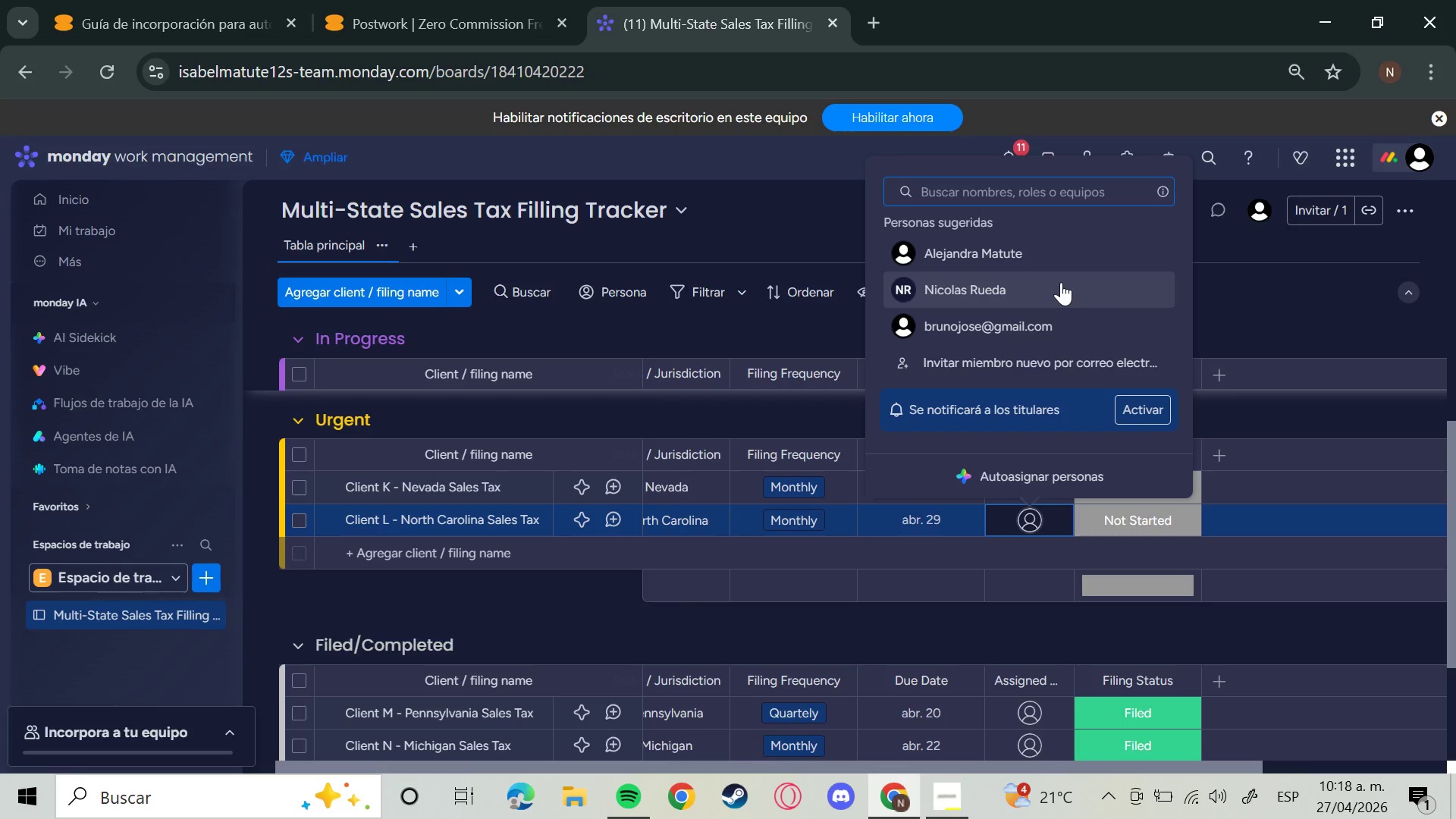 
left_click([1055, 260])
 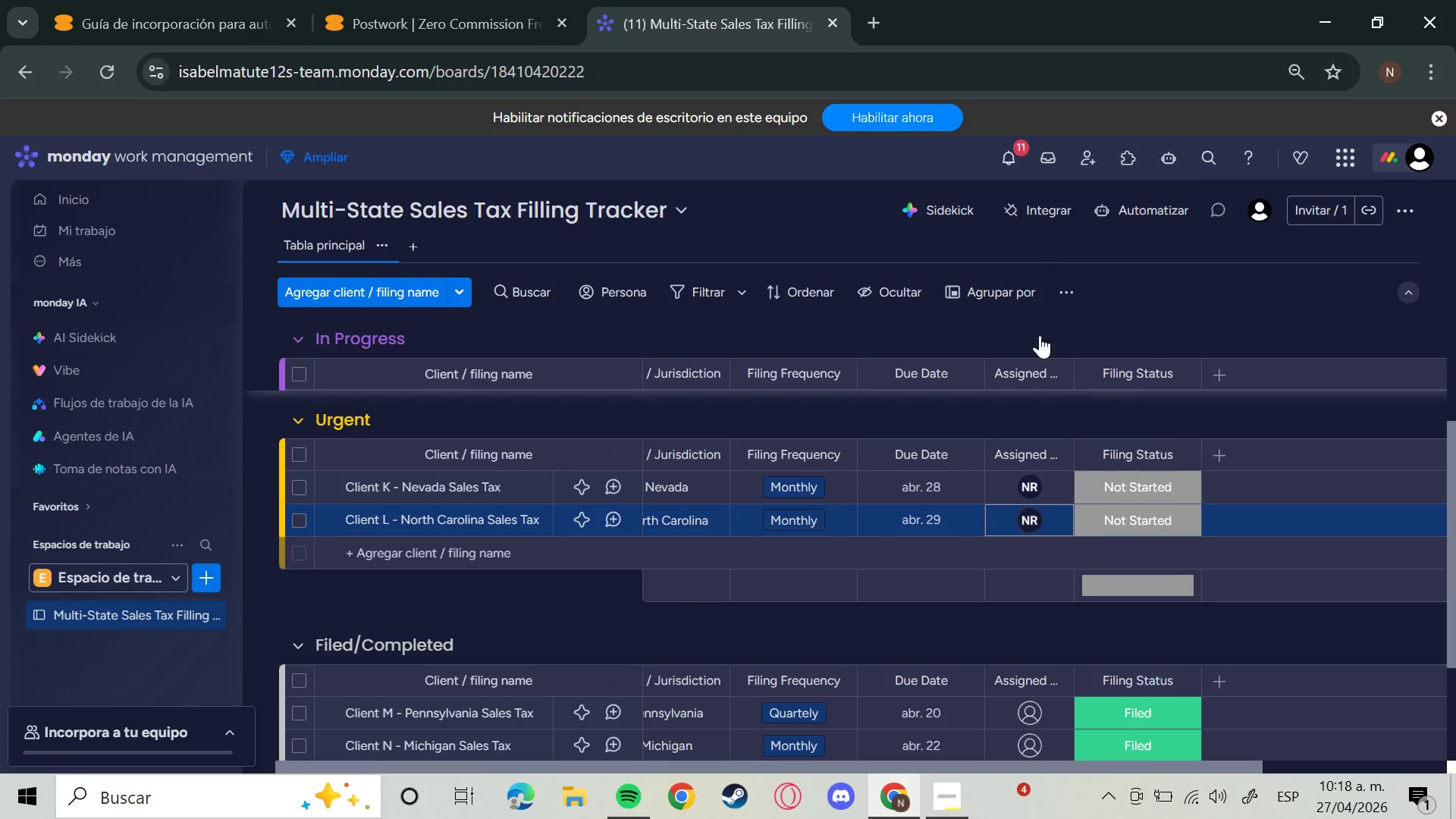 
scroll: coordinate [1051, 460], scroll_direction: down, amount: 2.0
 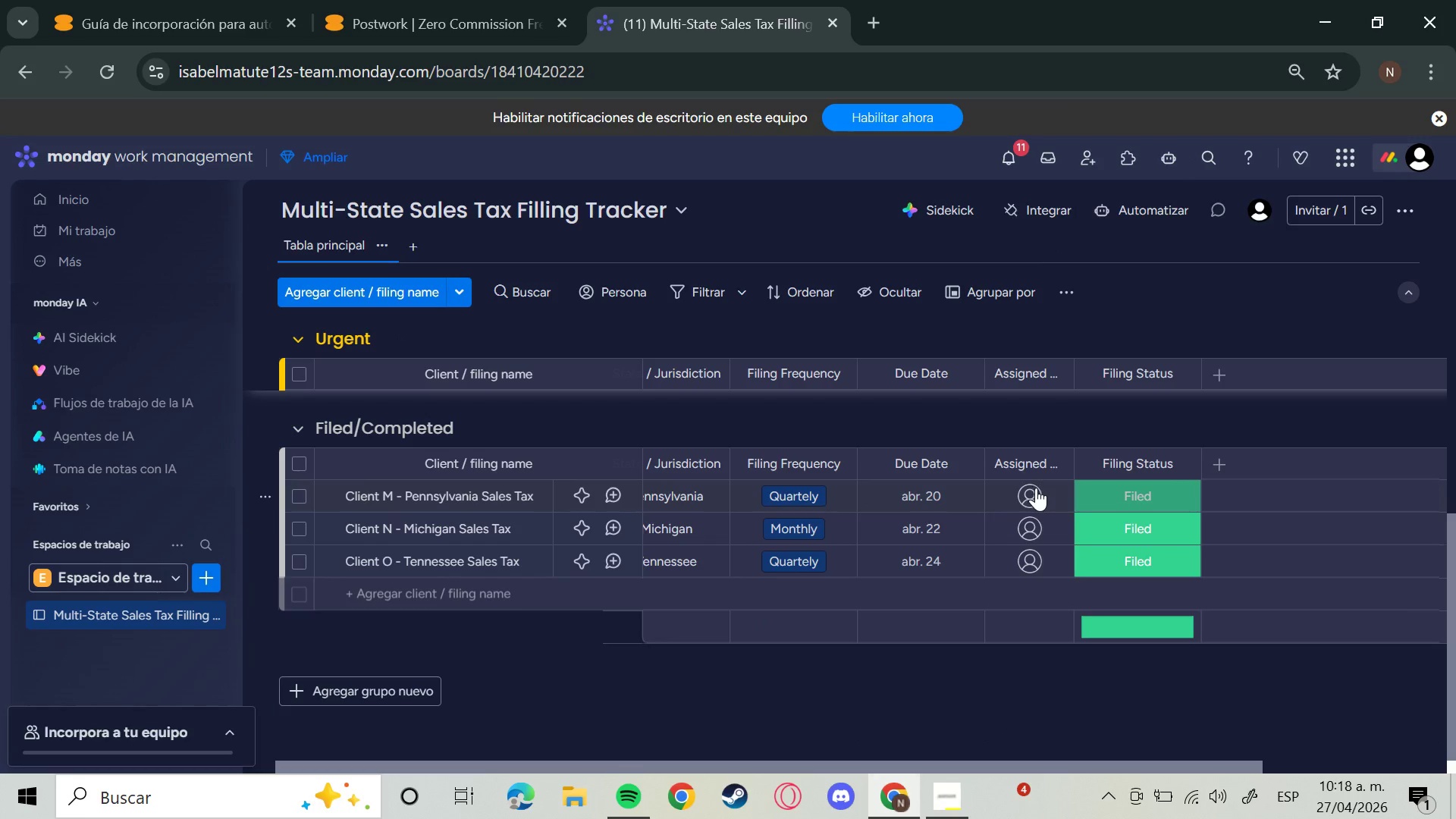 
left_click([1034, 488])
 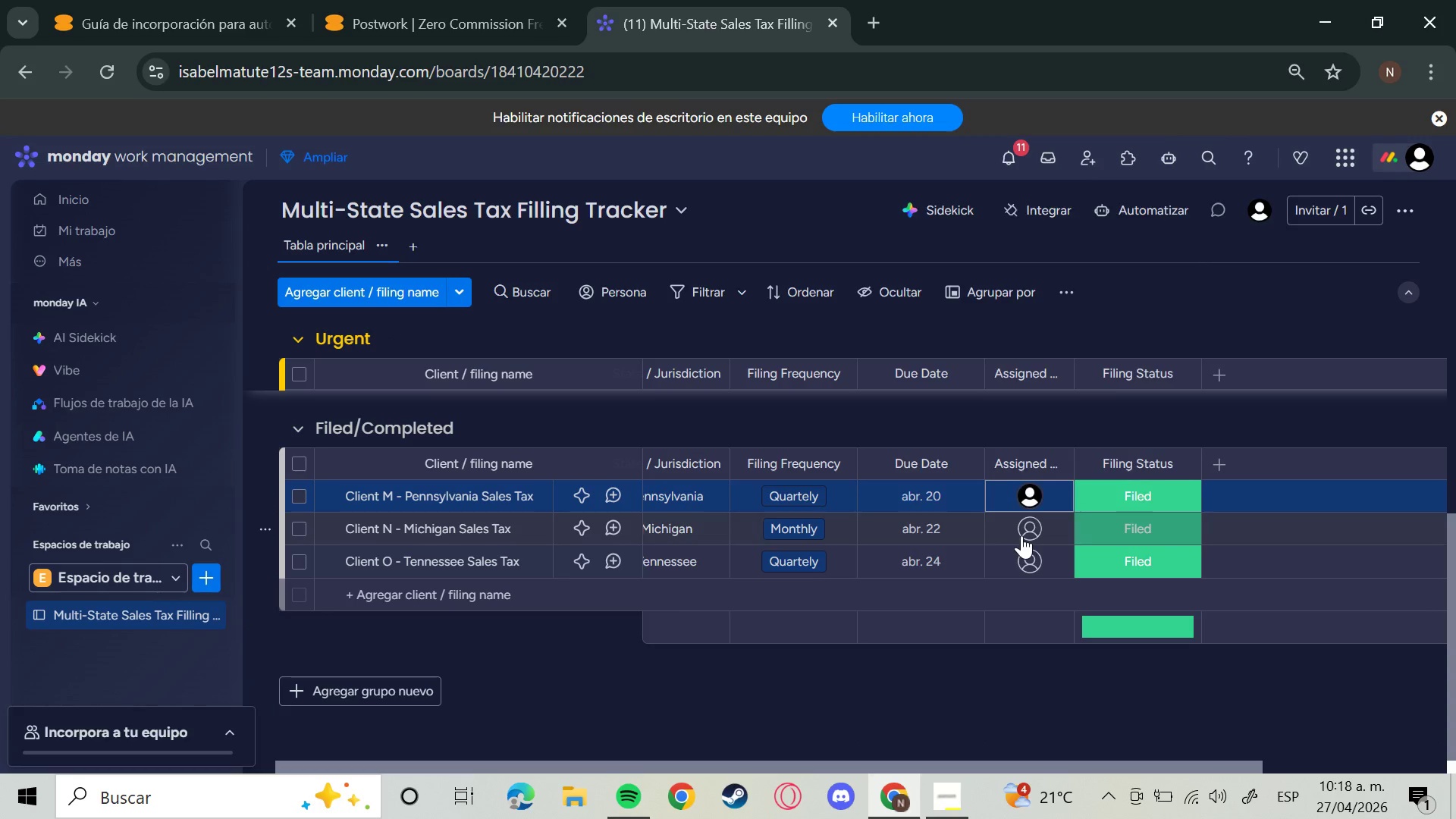 
wait(5.88)
 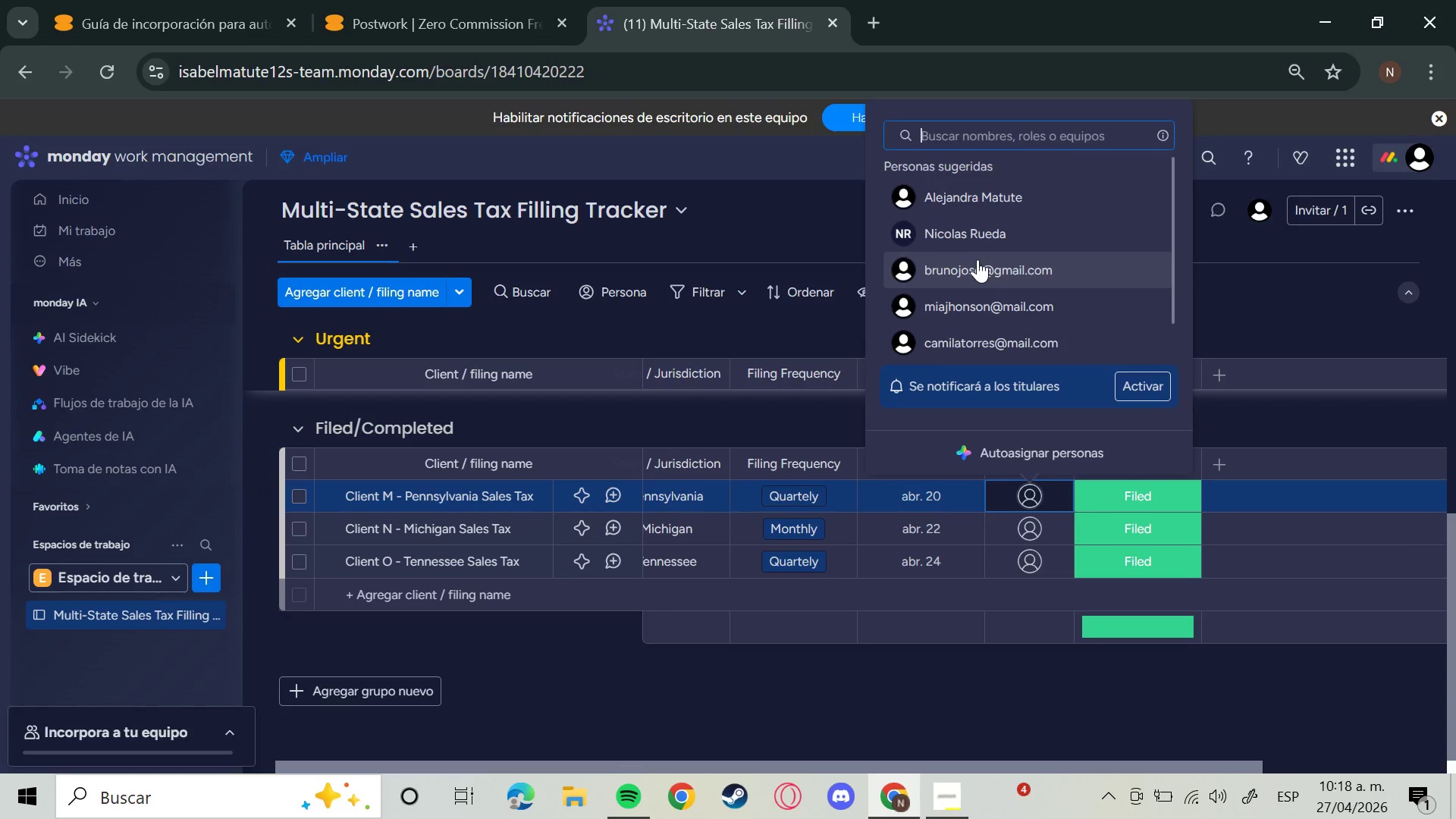 
left_click([985, 259])
 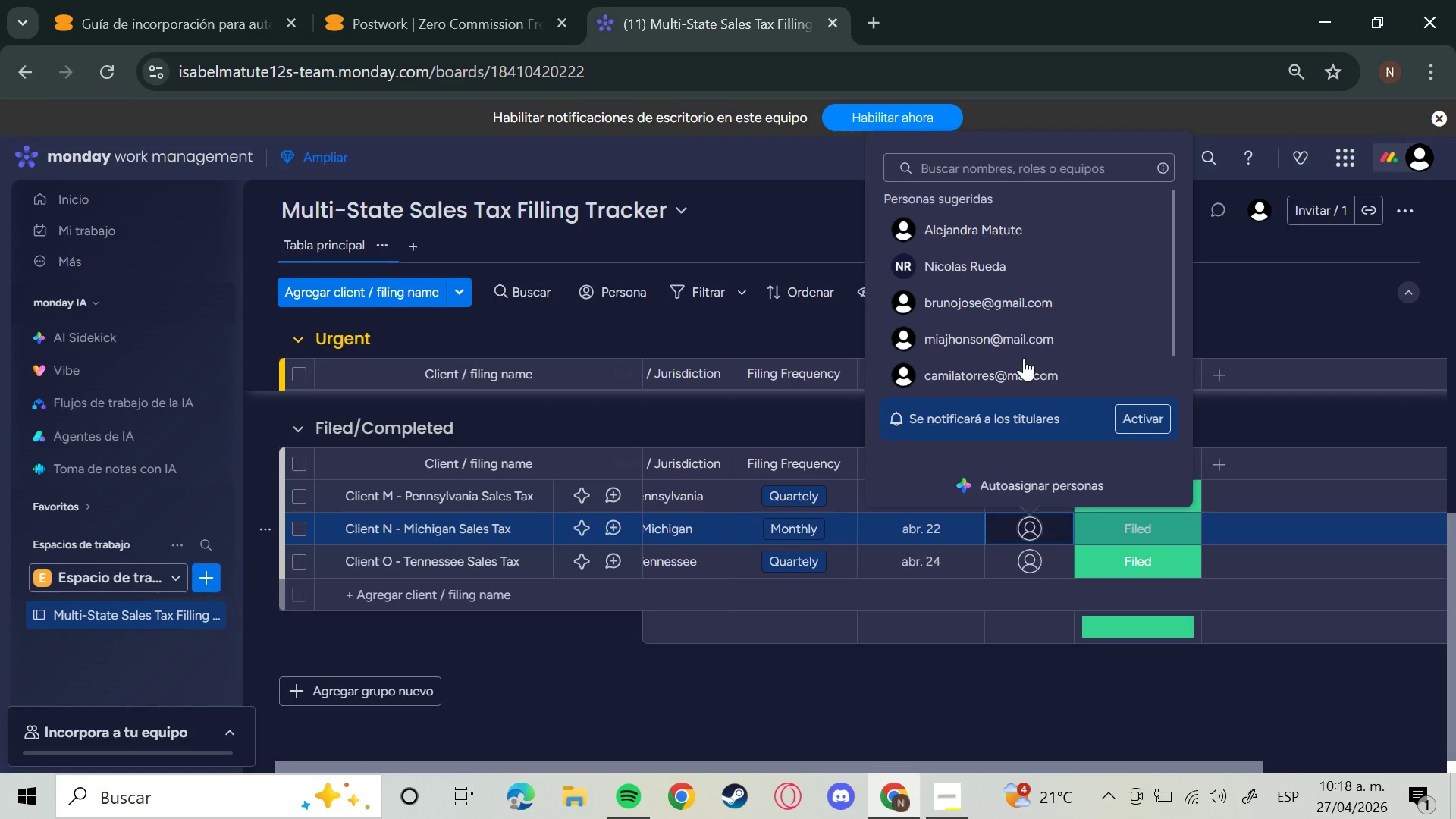 
left_click([993, 227])
 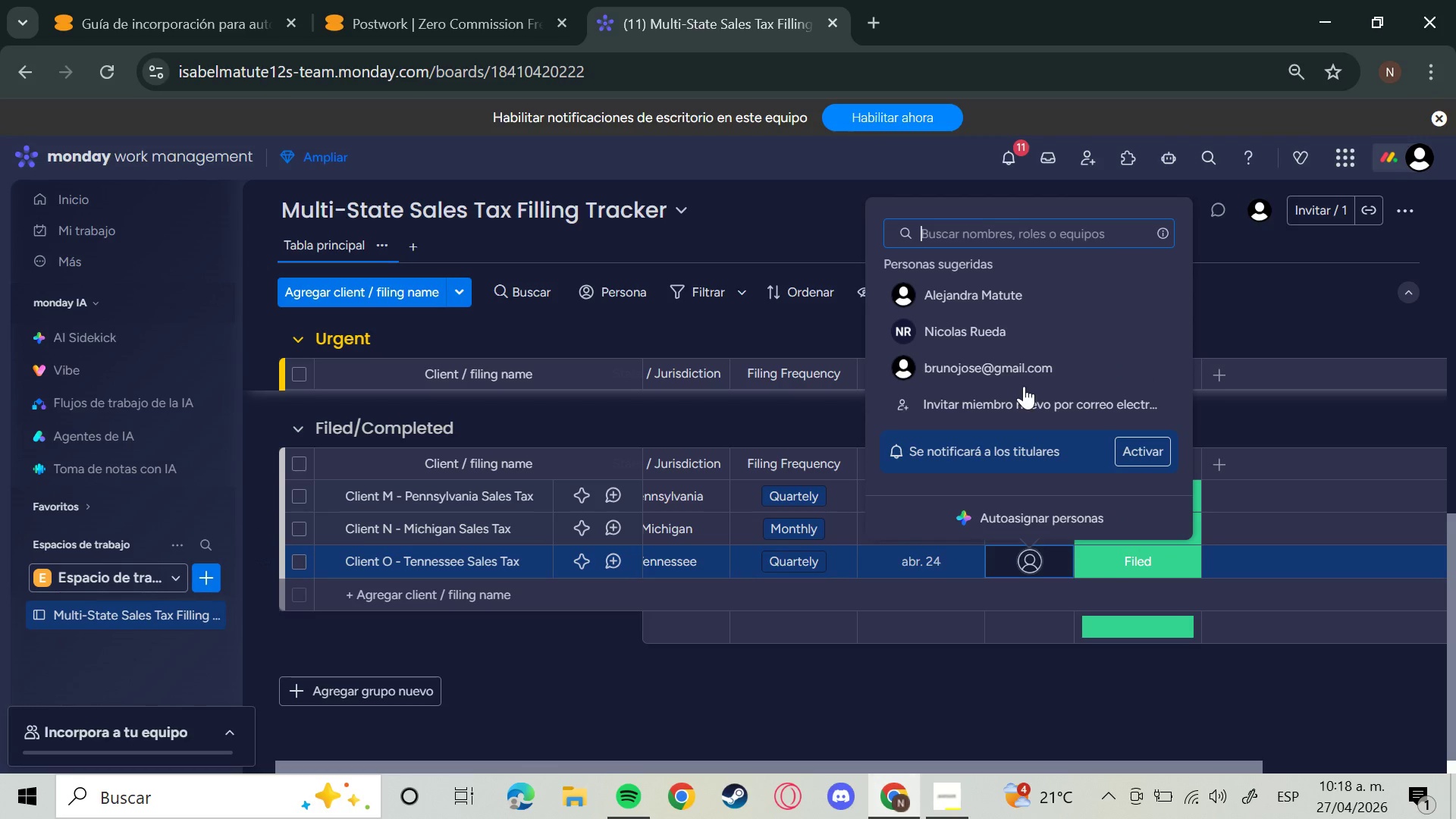 
left_click([997, 319])
 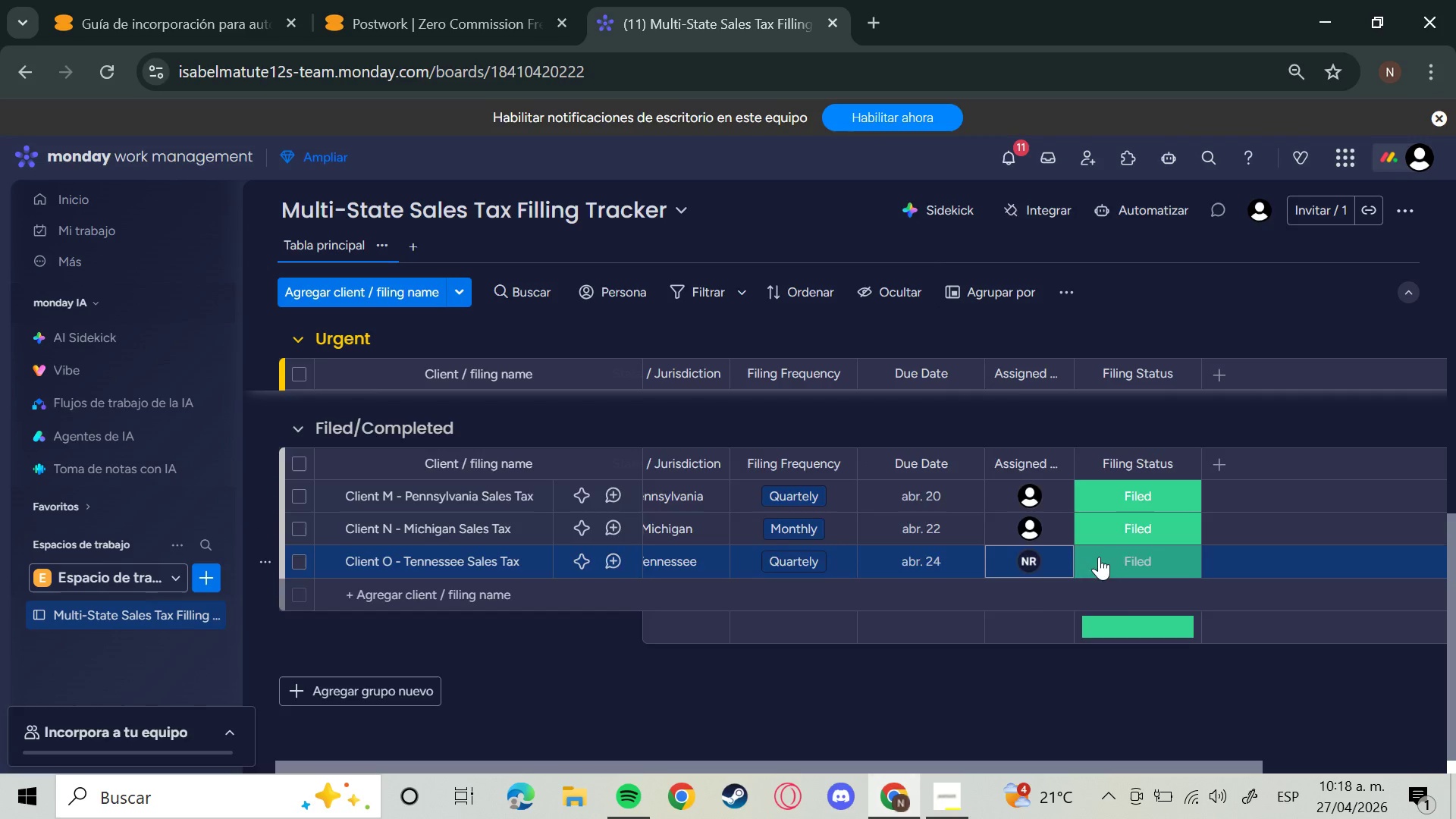 
scroll: coordinate [1106, 553], scroll_direction: up, amount: 3.0
 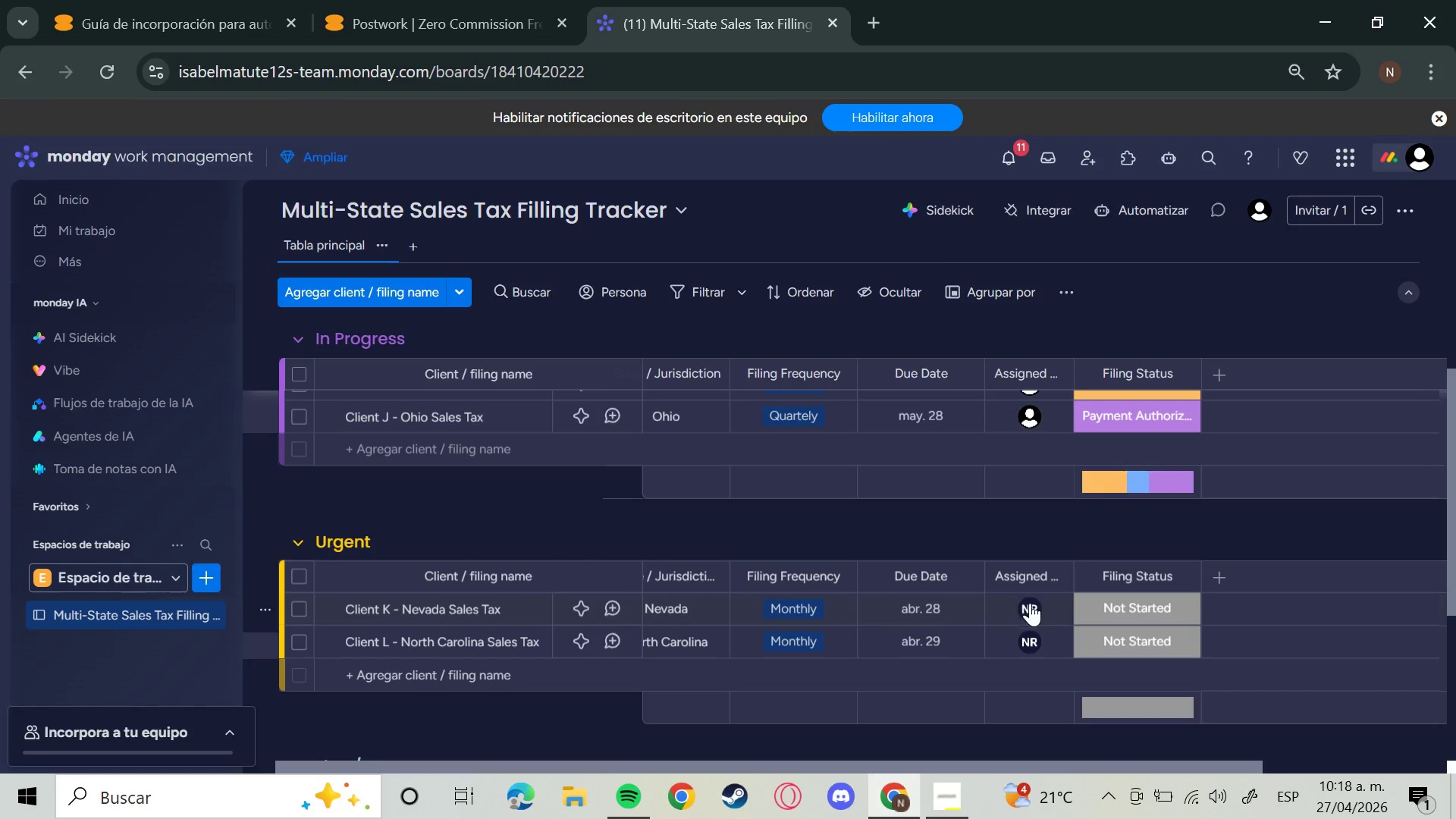 
left_click([1030, 603])
 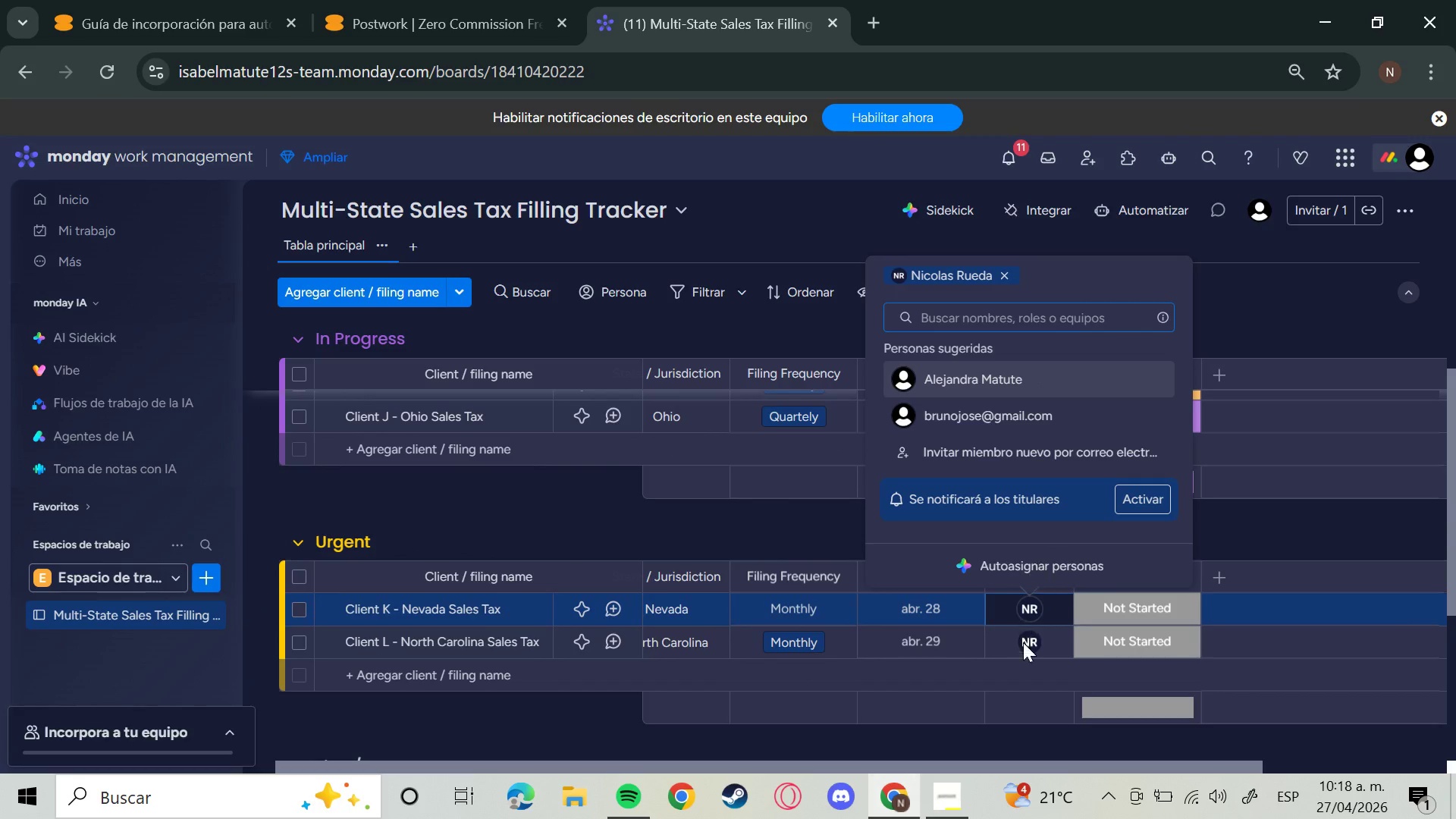 
left_click([1028, 652])
 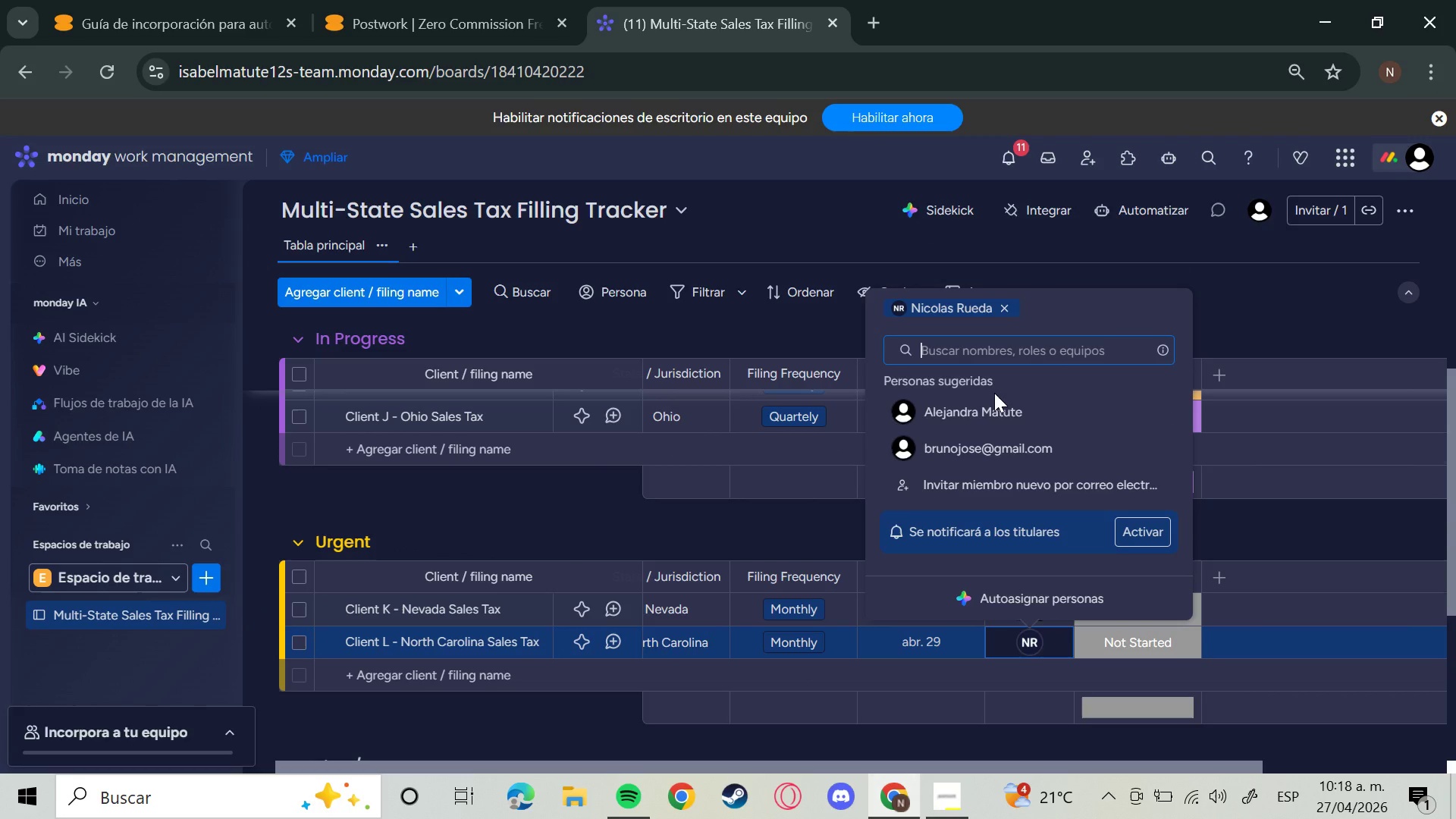 
left_click([988, 410])
 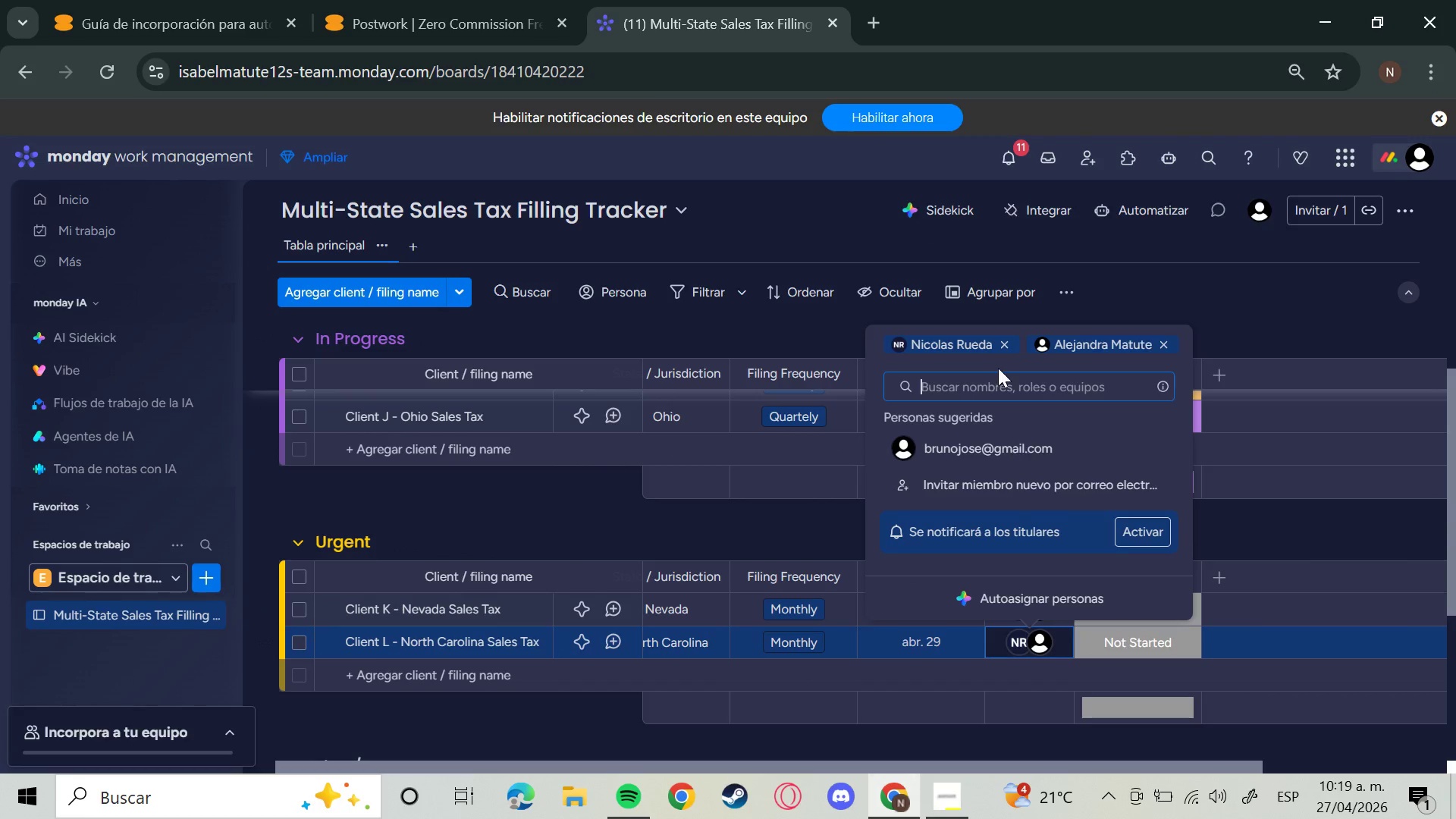 
left_click([1012, 343])
 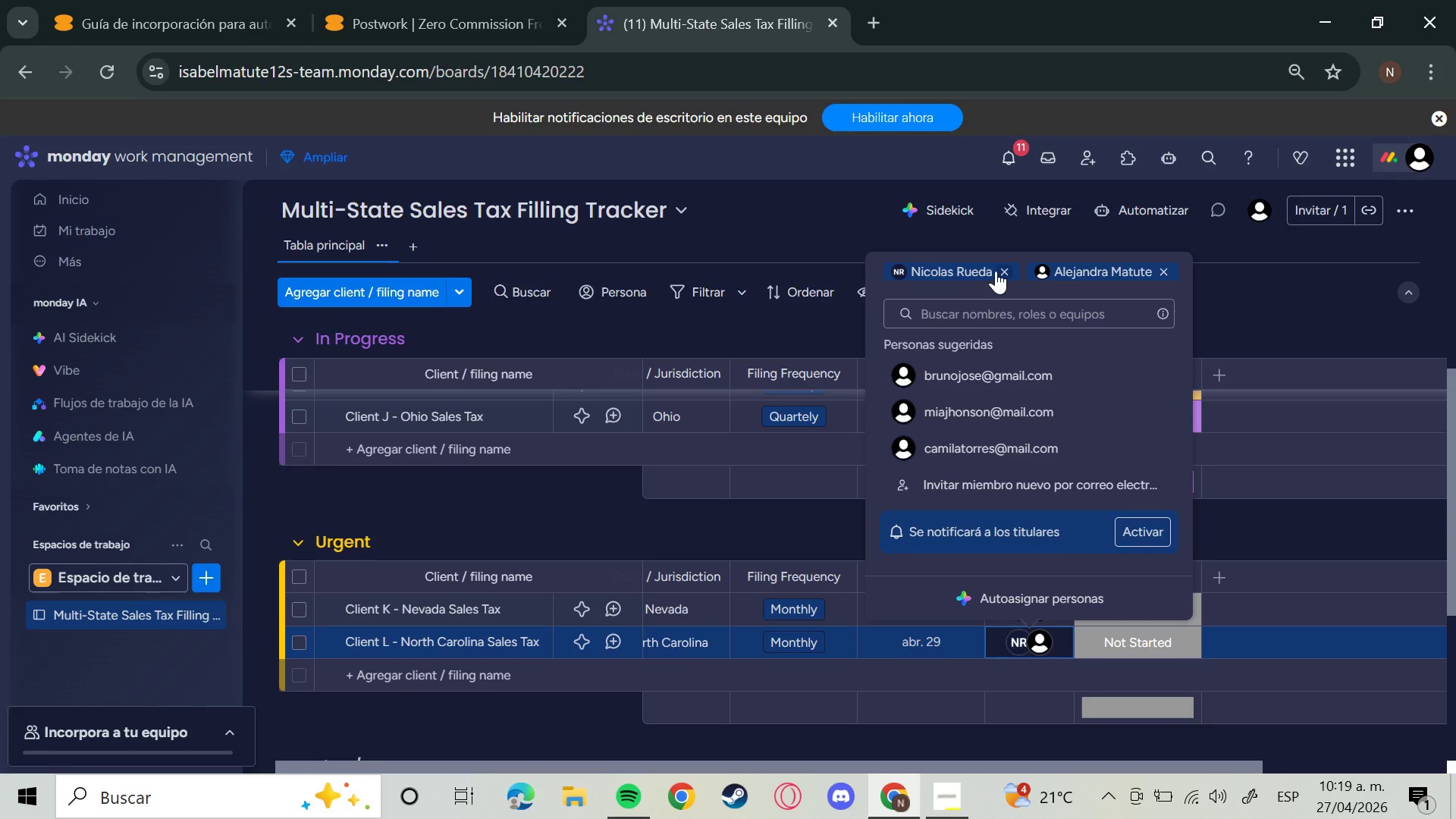 
left_click([1001, 268])
 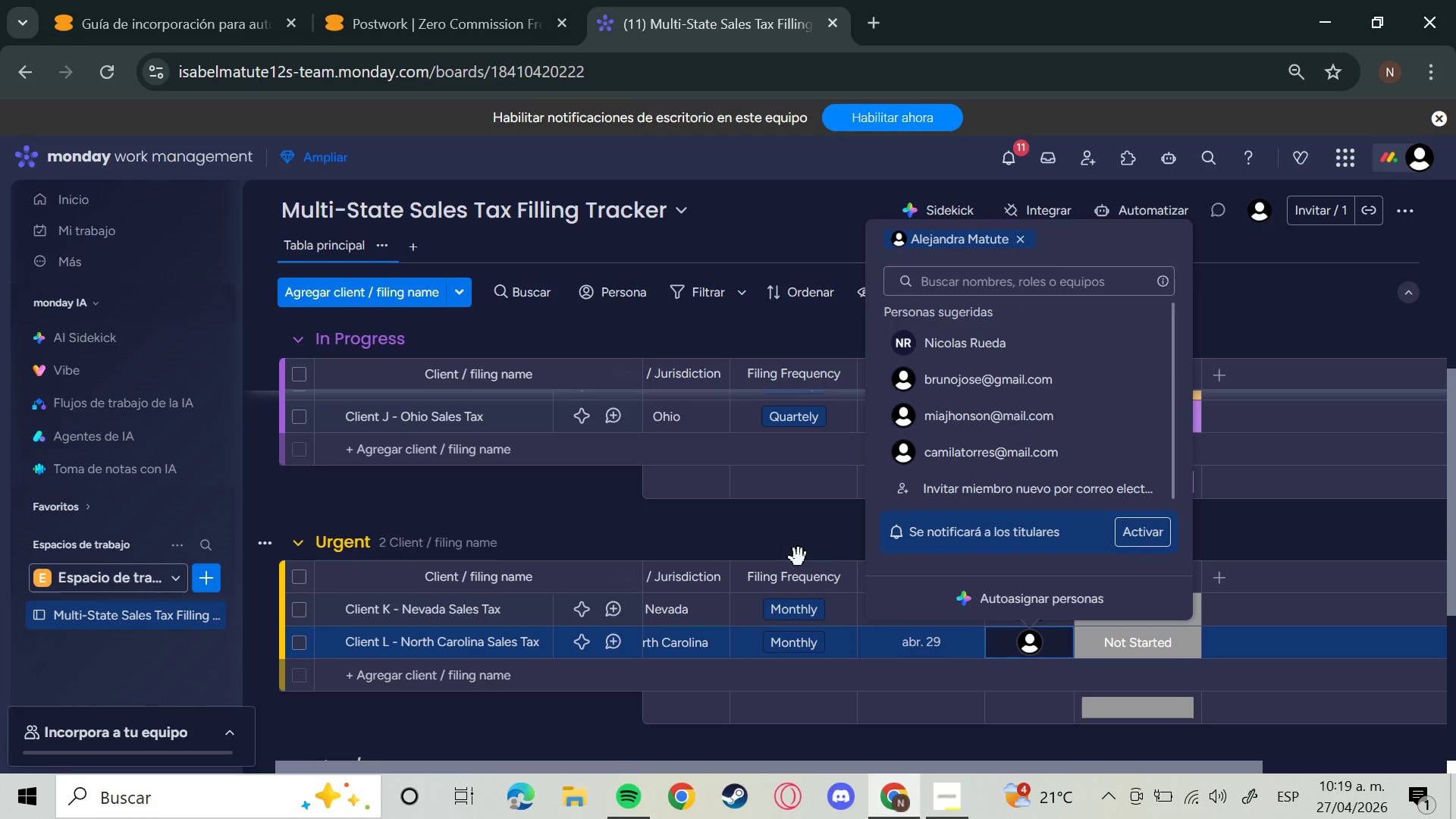 
left_click([799, 557])
 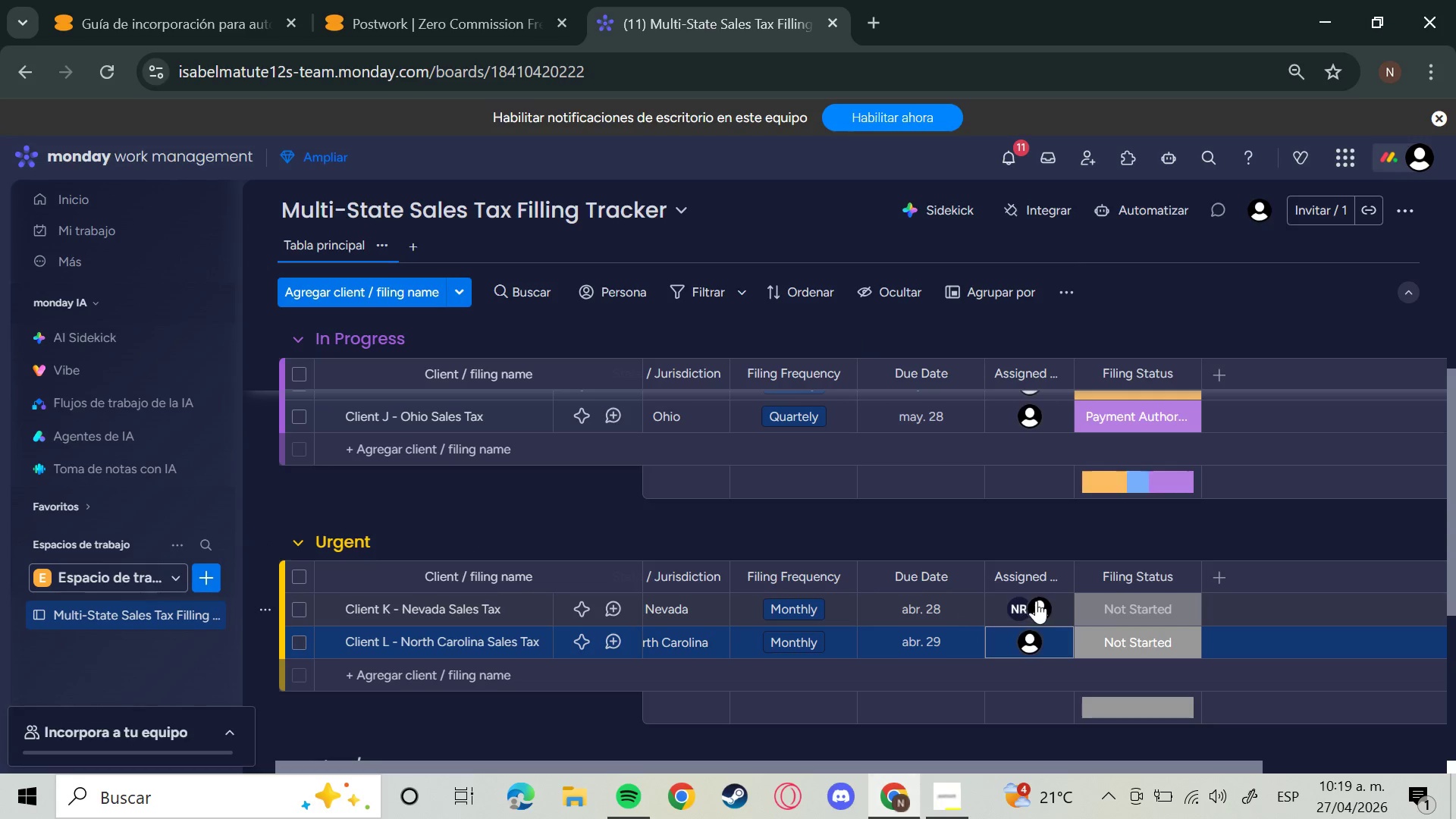 
left_click([1036, 601])
 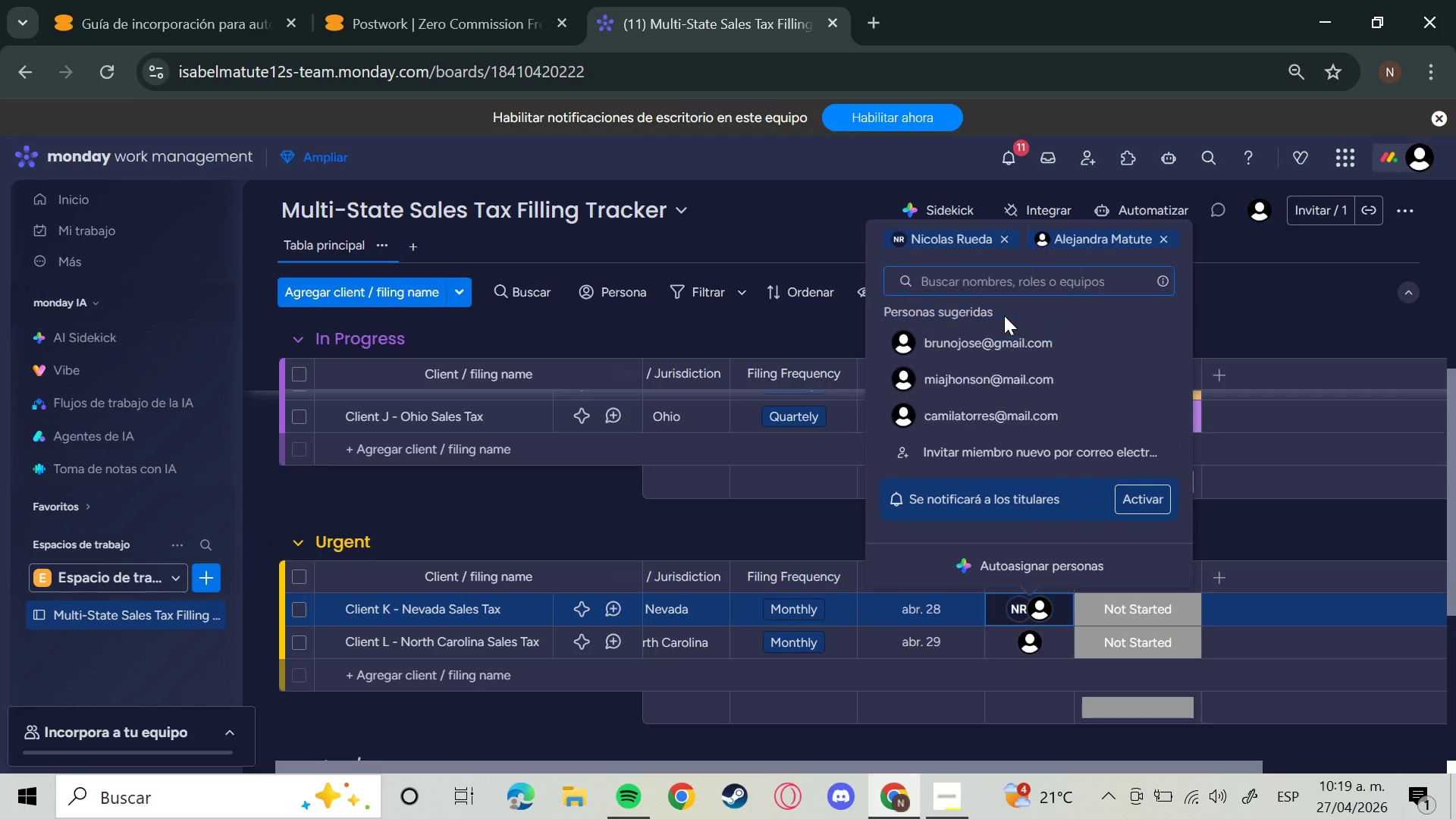 
left_click([1000, 312])
 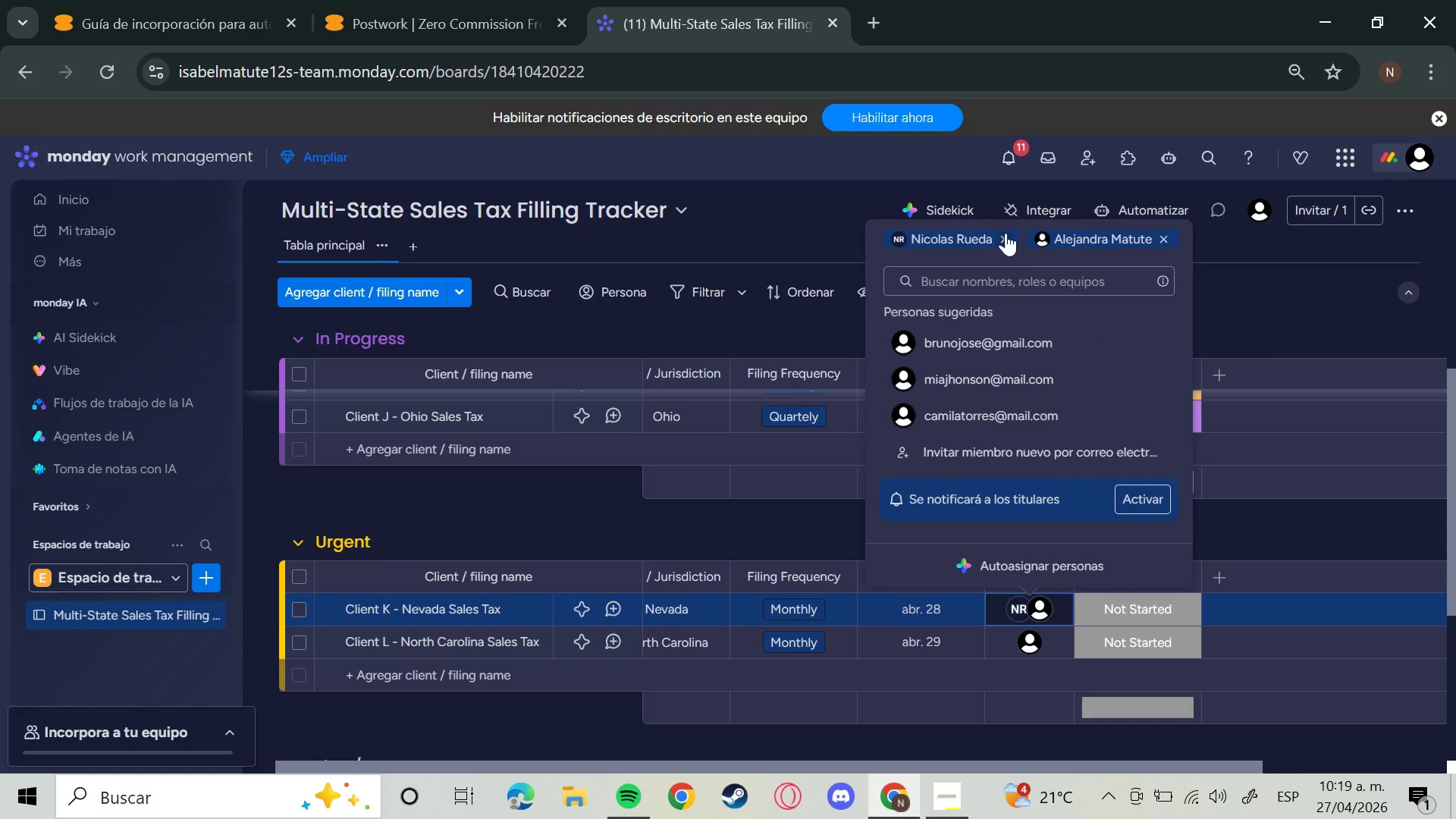 
left_click([1006, 233])
 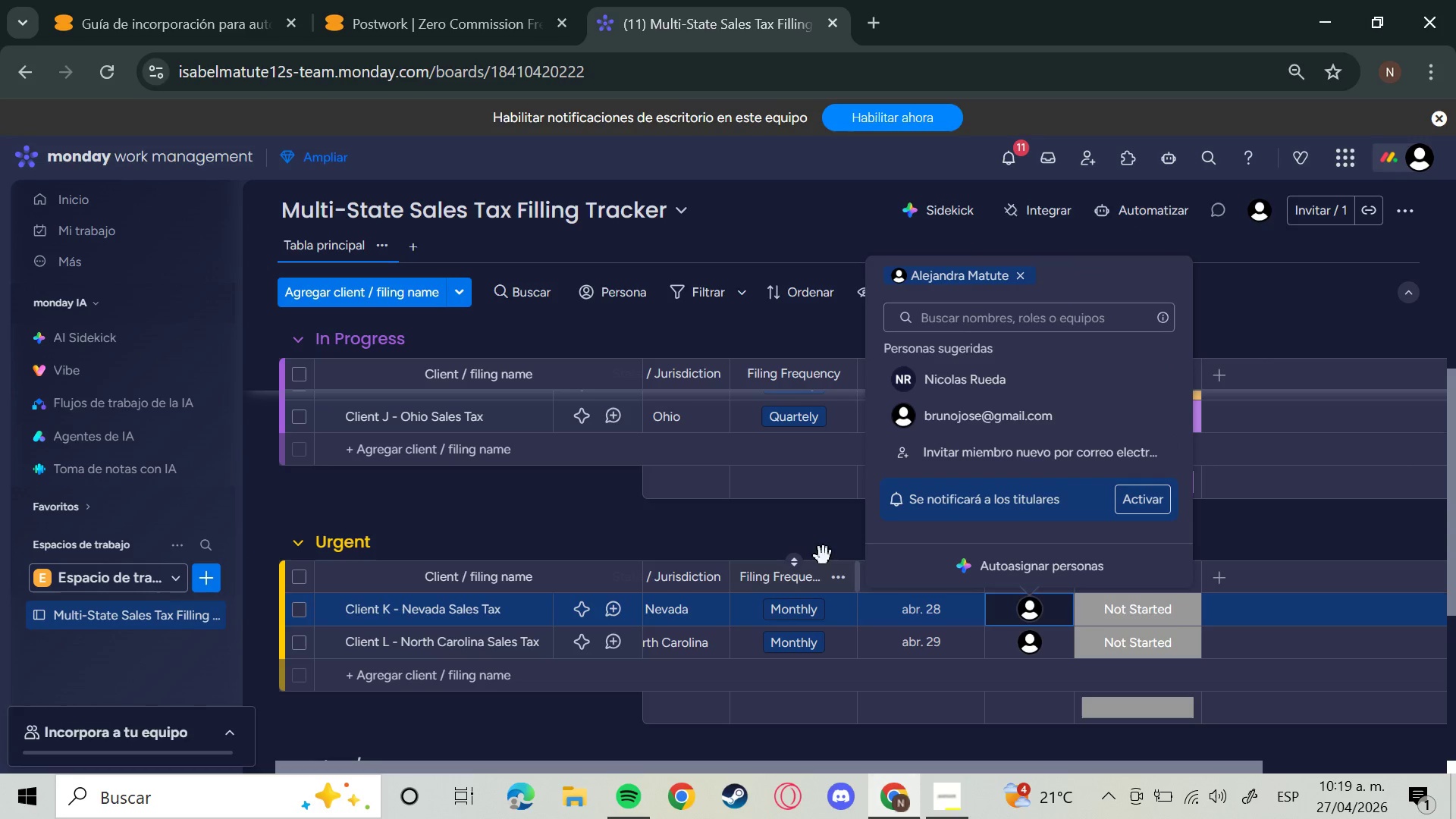 
left_click([833, 532])
 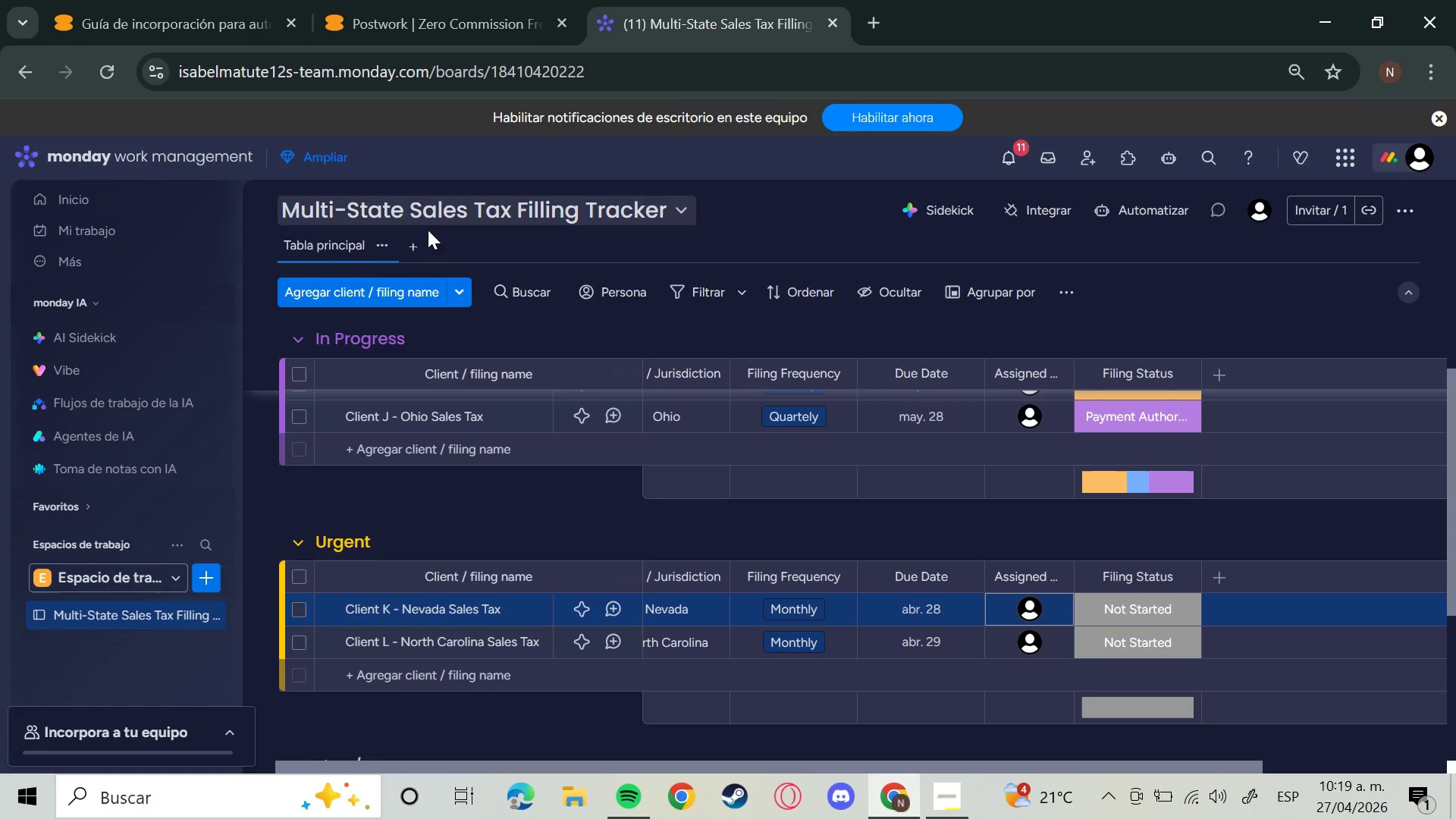 
wait(5.31)
 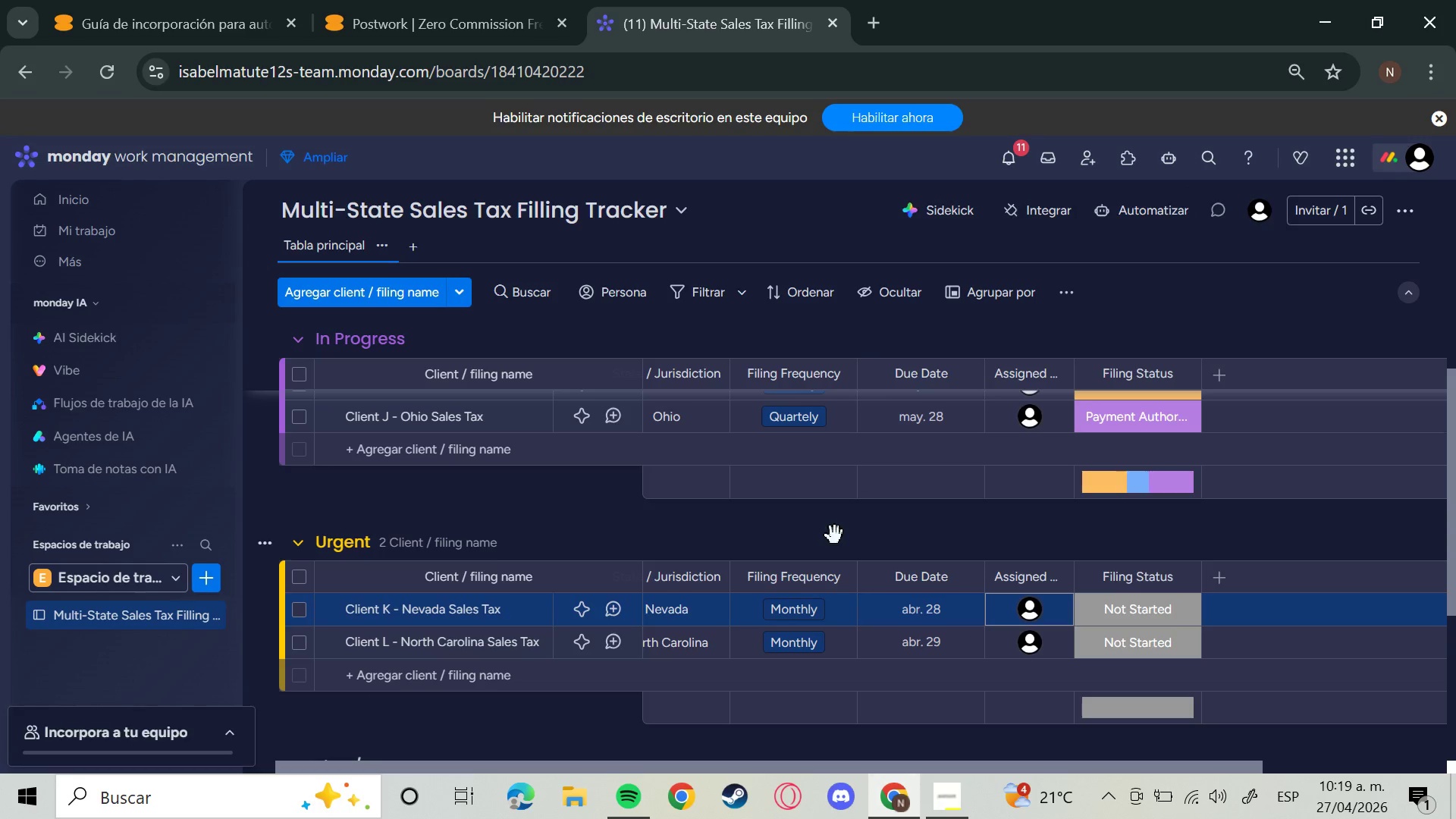 
left_click([416, 246])
 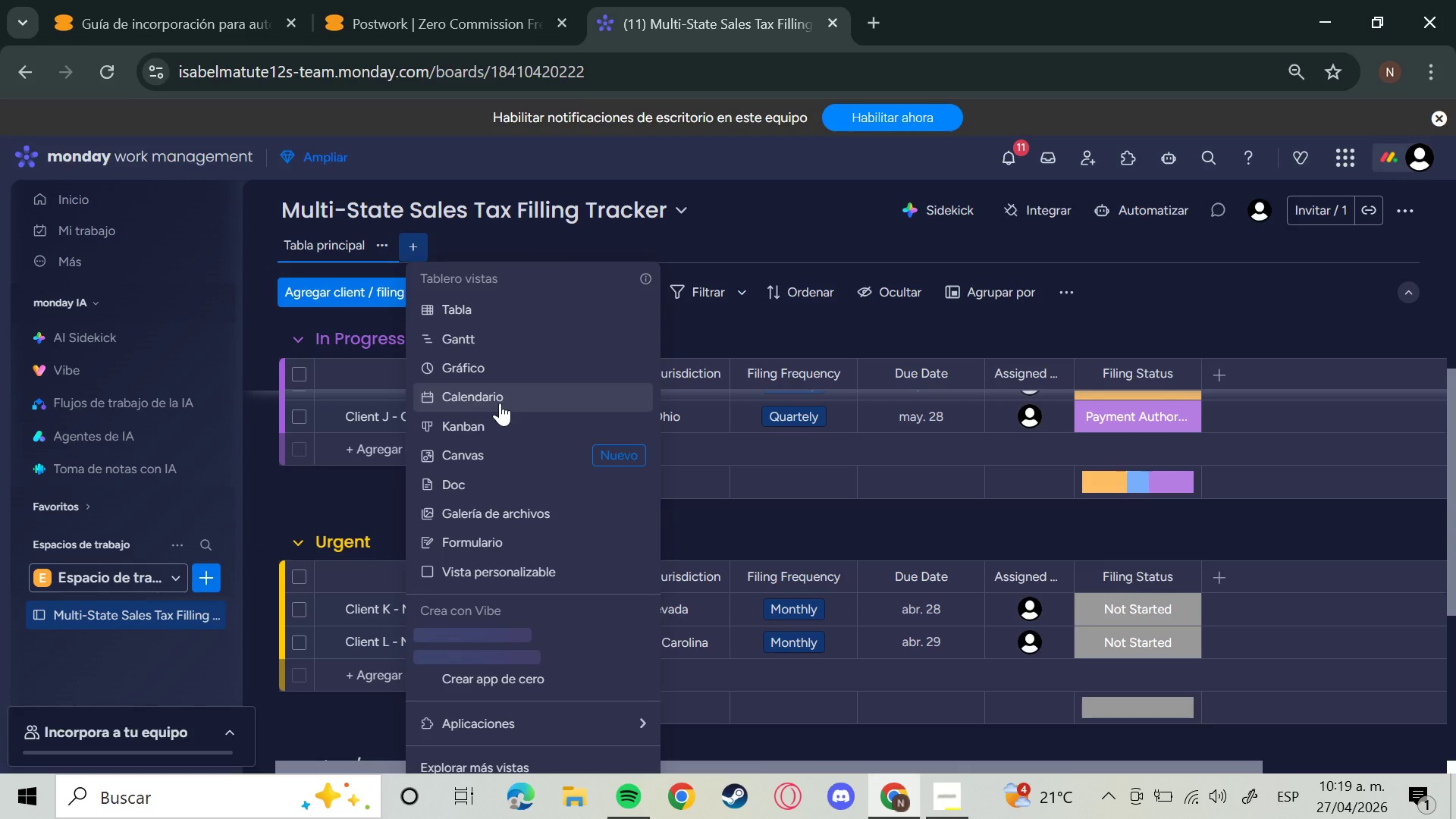 
left_click([498, 431])
 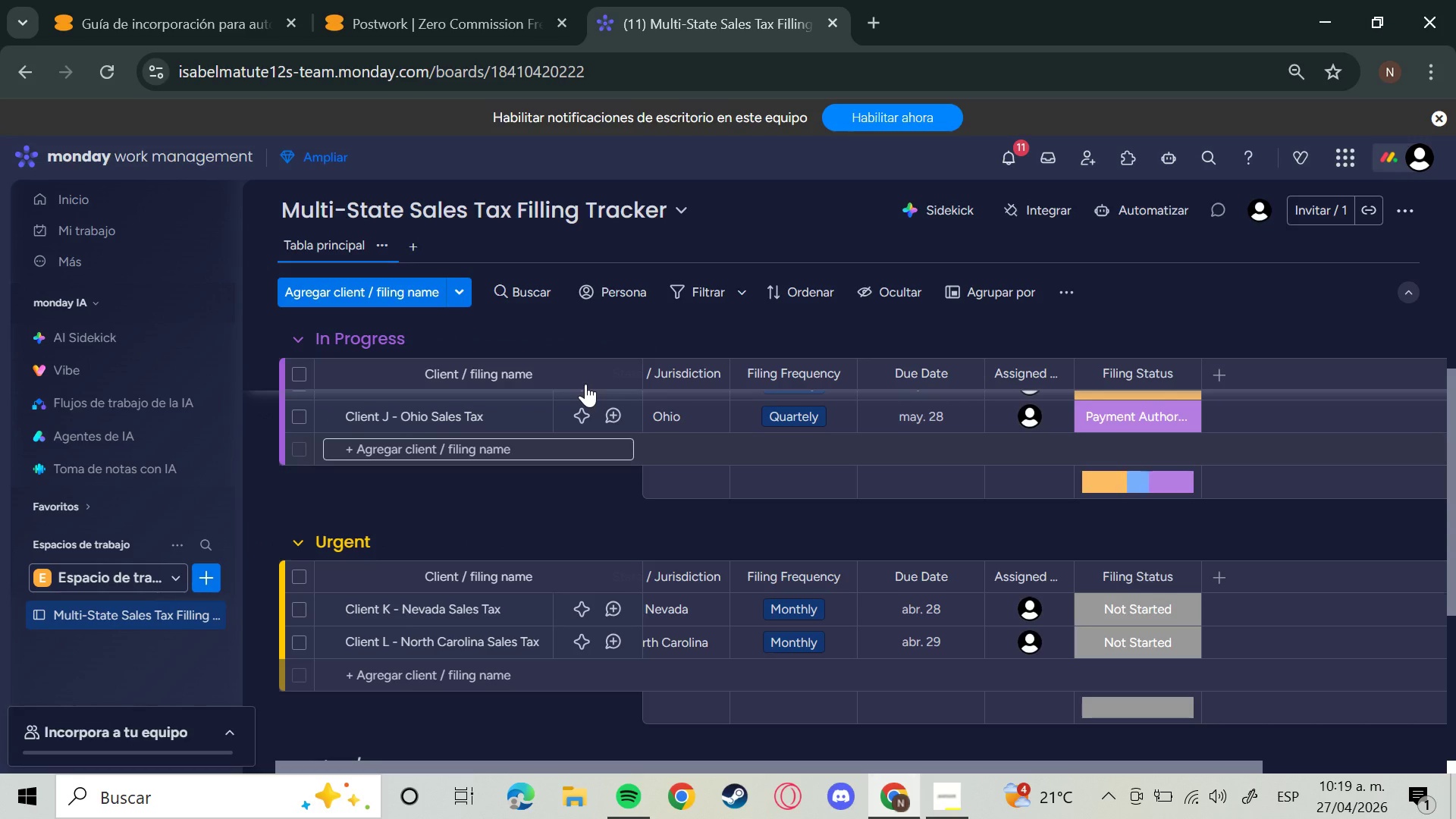 
left_click([415, 249])
 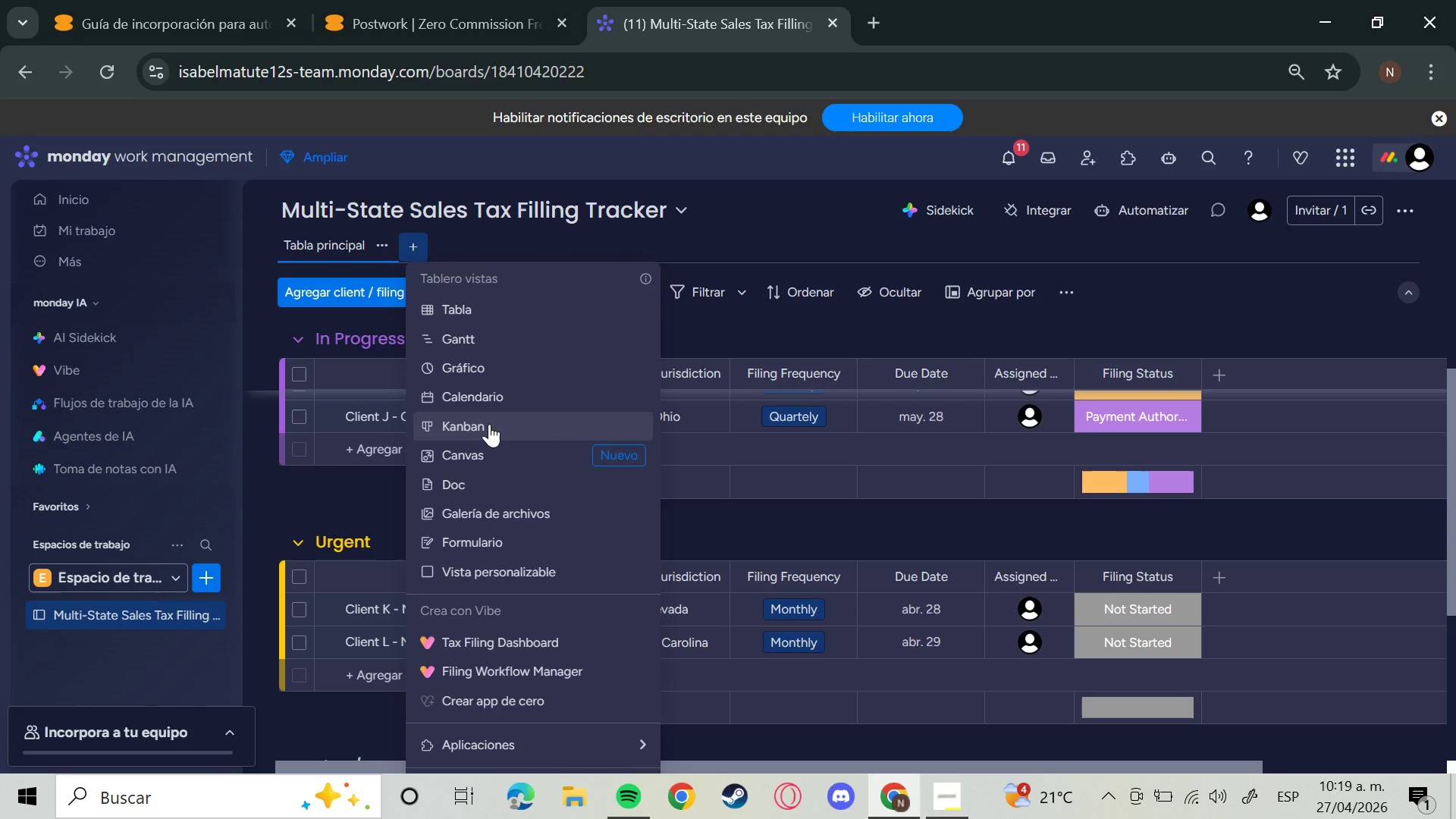 
left_click([489, 424])
 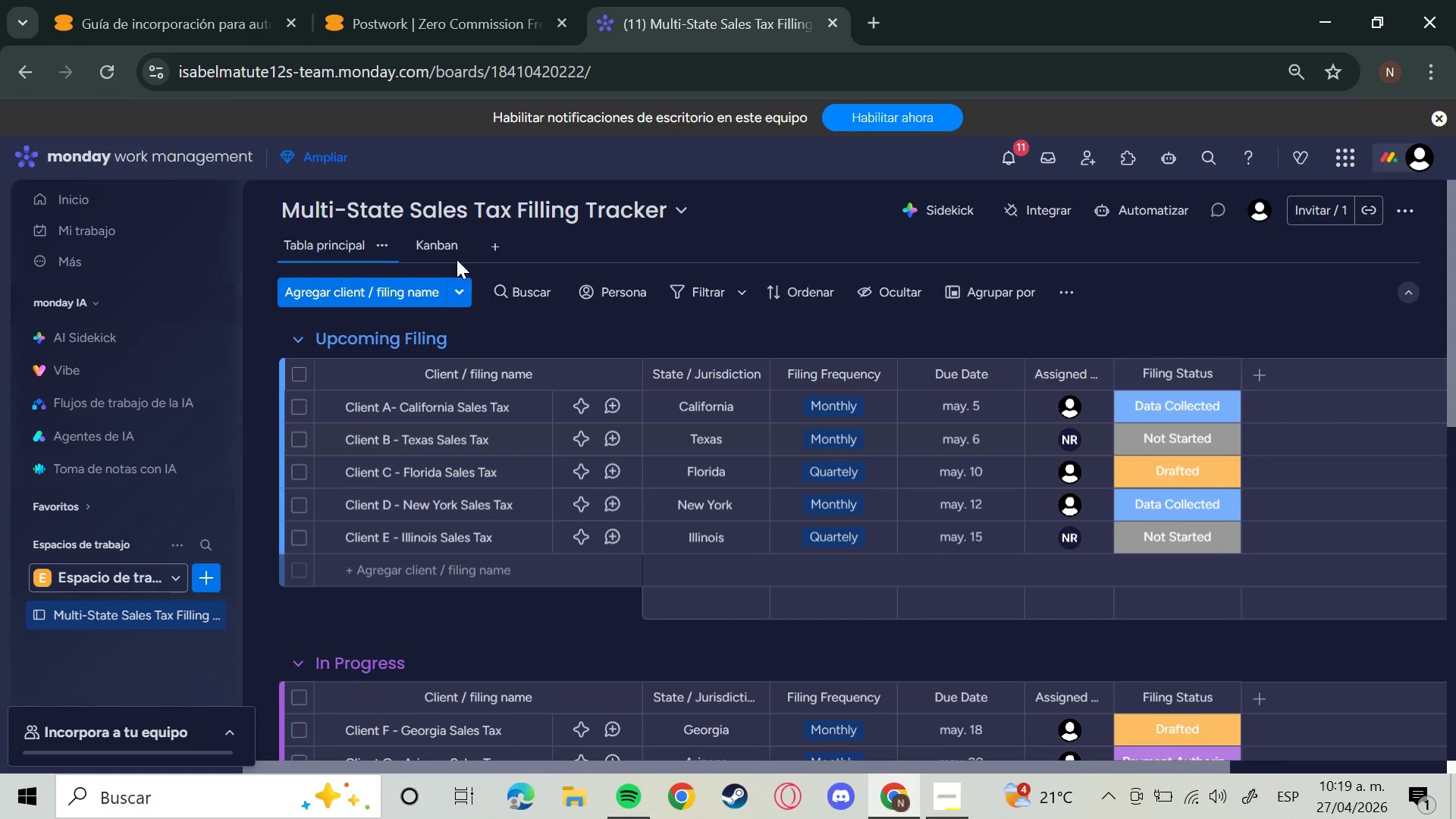 
left_click([449, 241])
 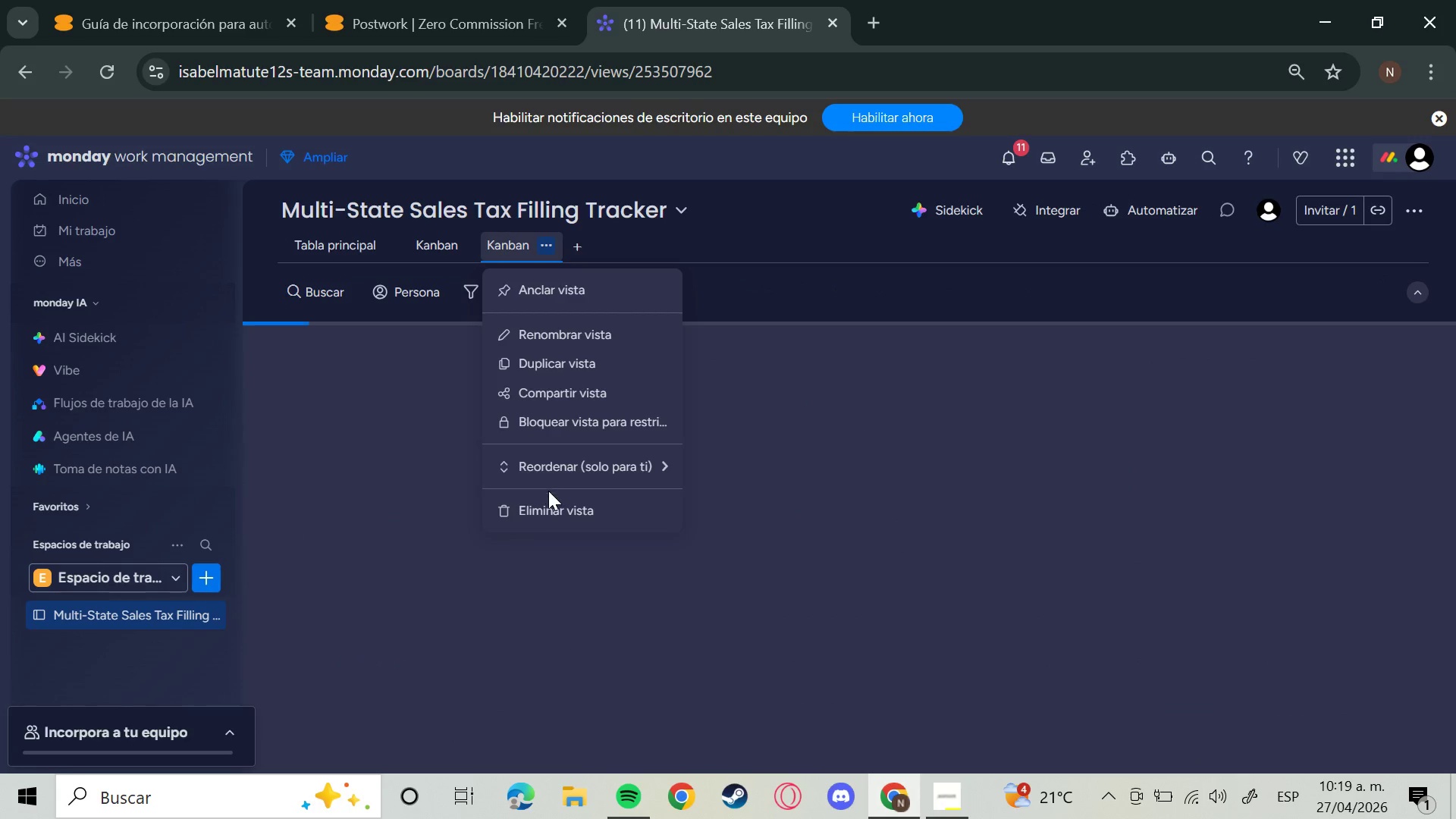 
left_click([549, 514])
 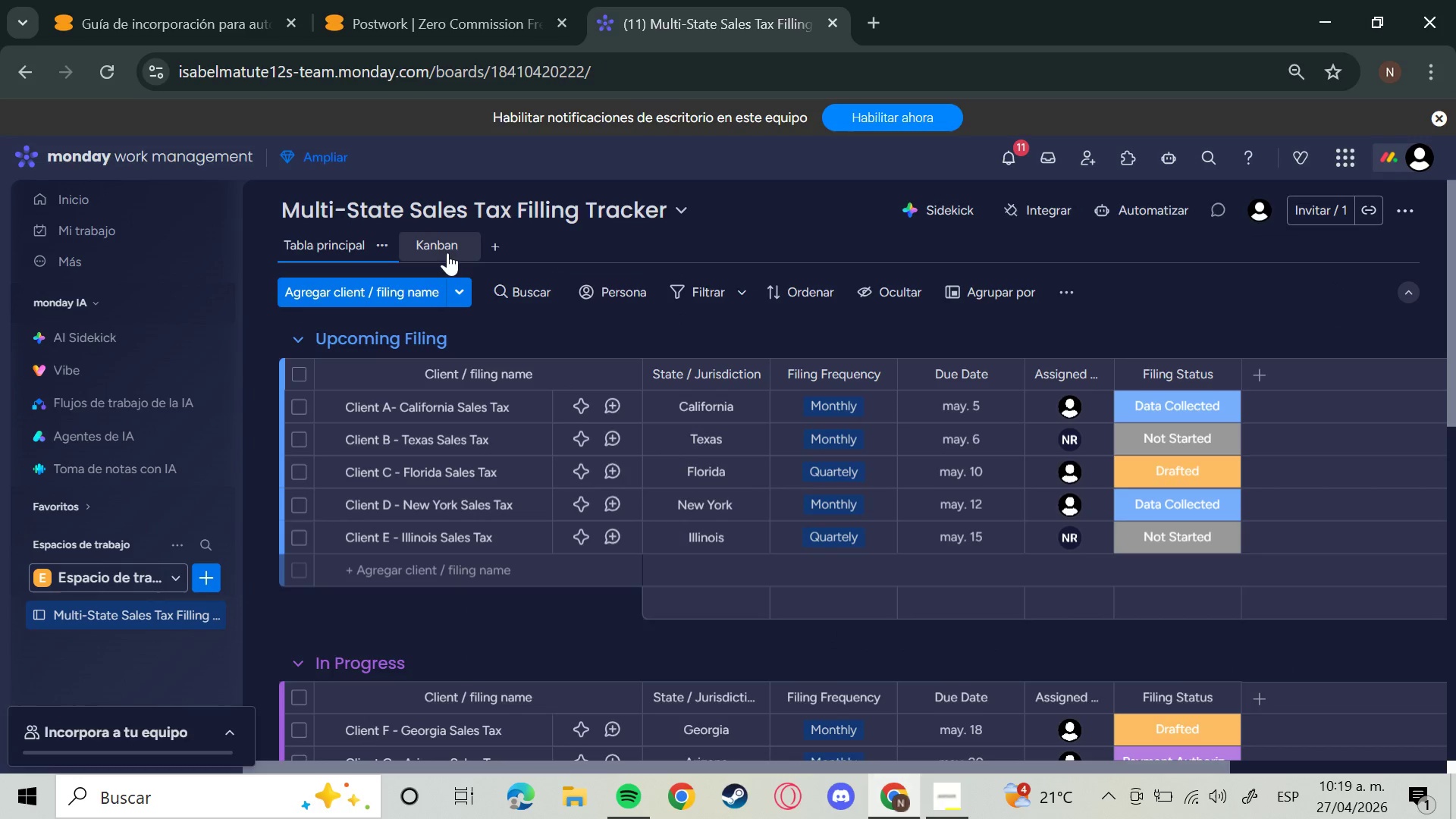 
left_click([957, 789])